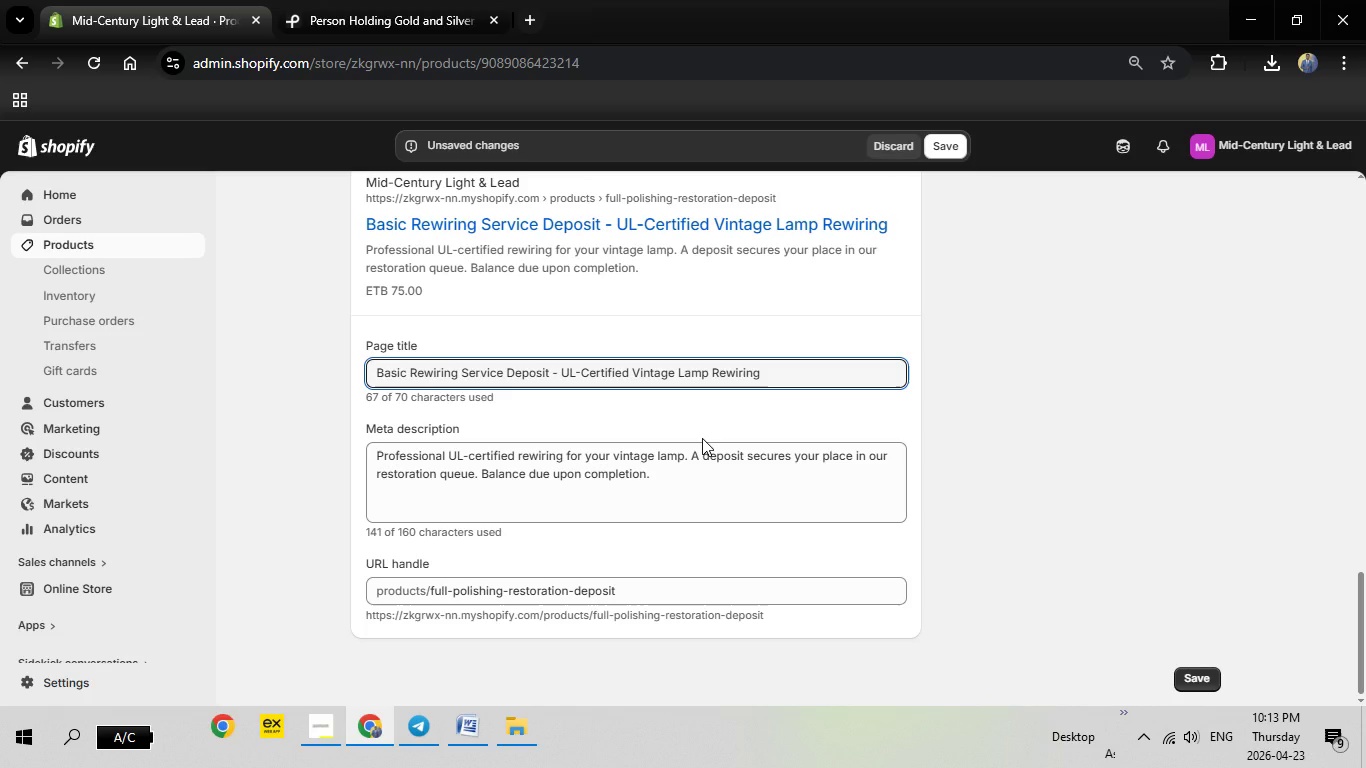 
left_click_drag(start_coordinate=[768, 384], to_coordinate=[323, 383])
 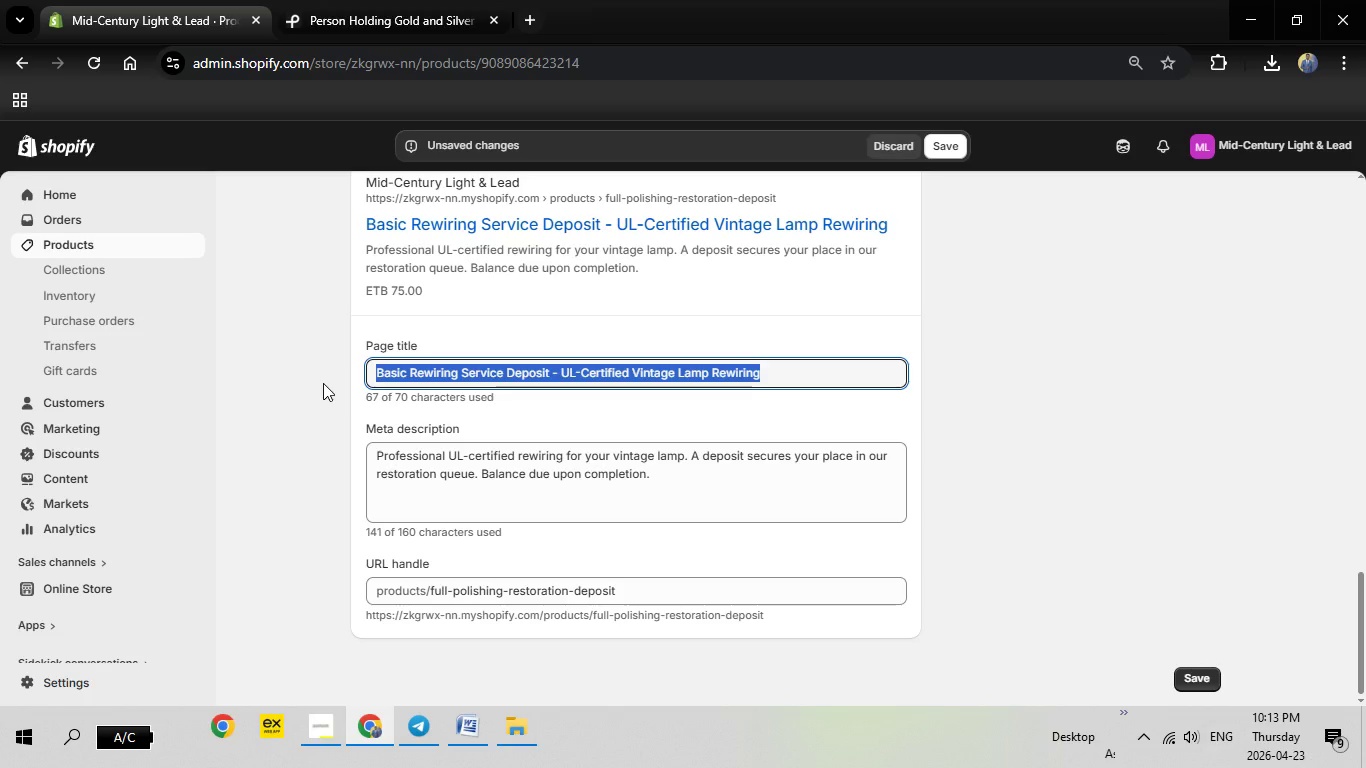 
key(Backspace)
 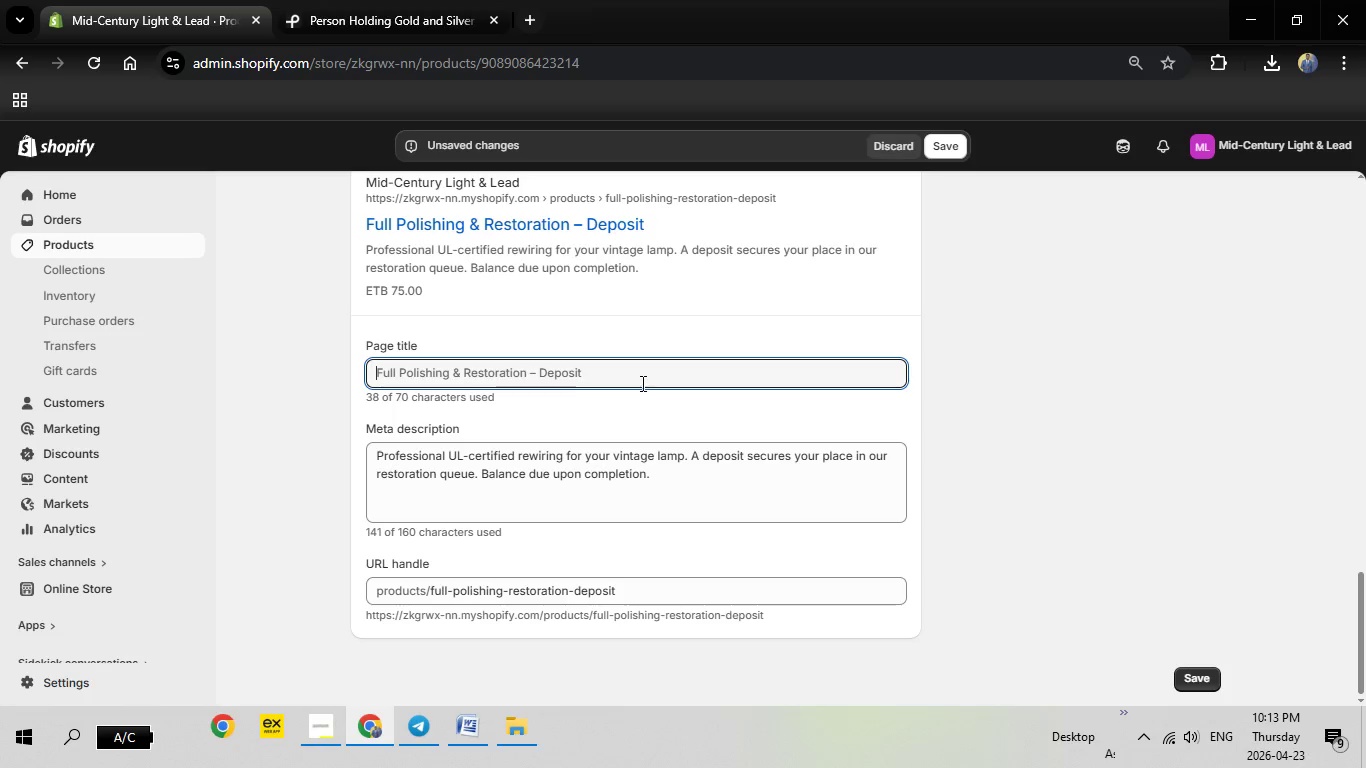 
wait(5.95)
 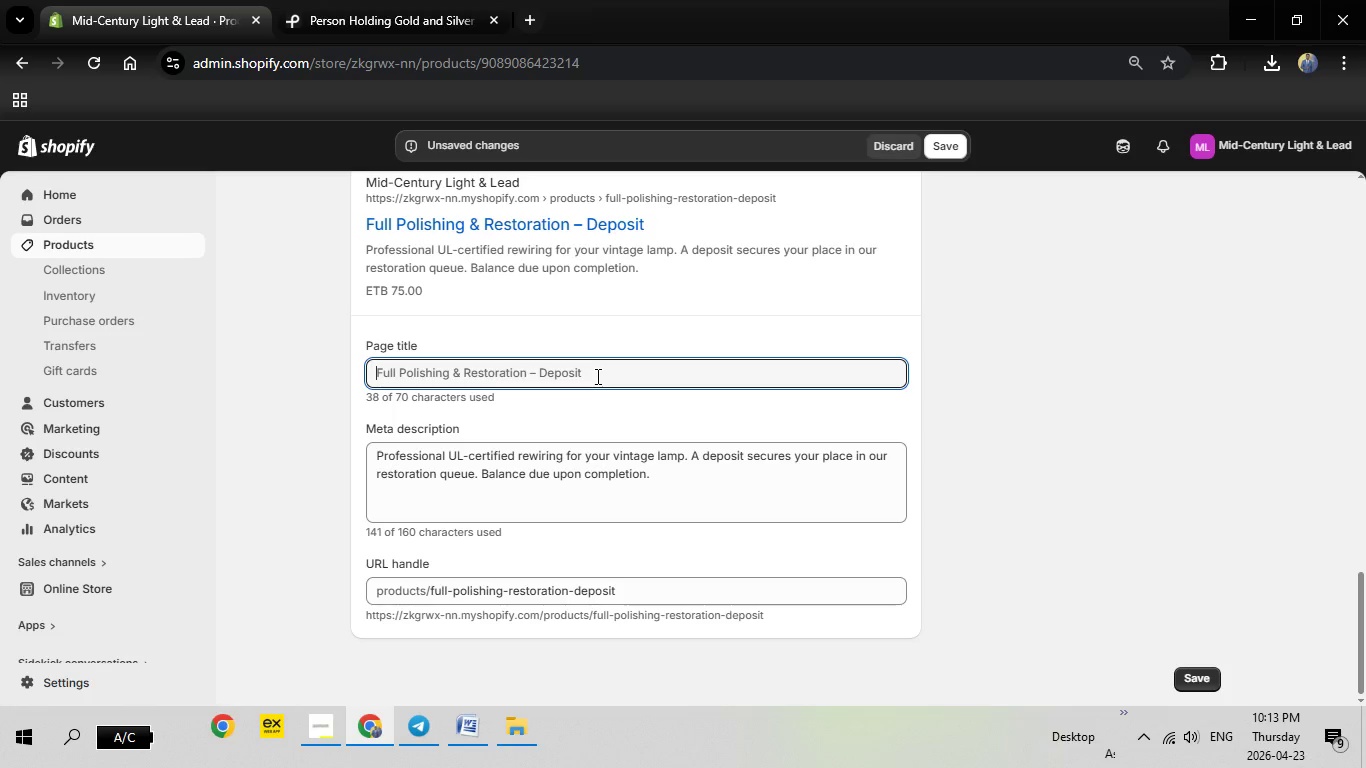 
left_click([466, 731])
 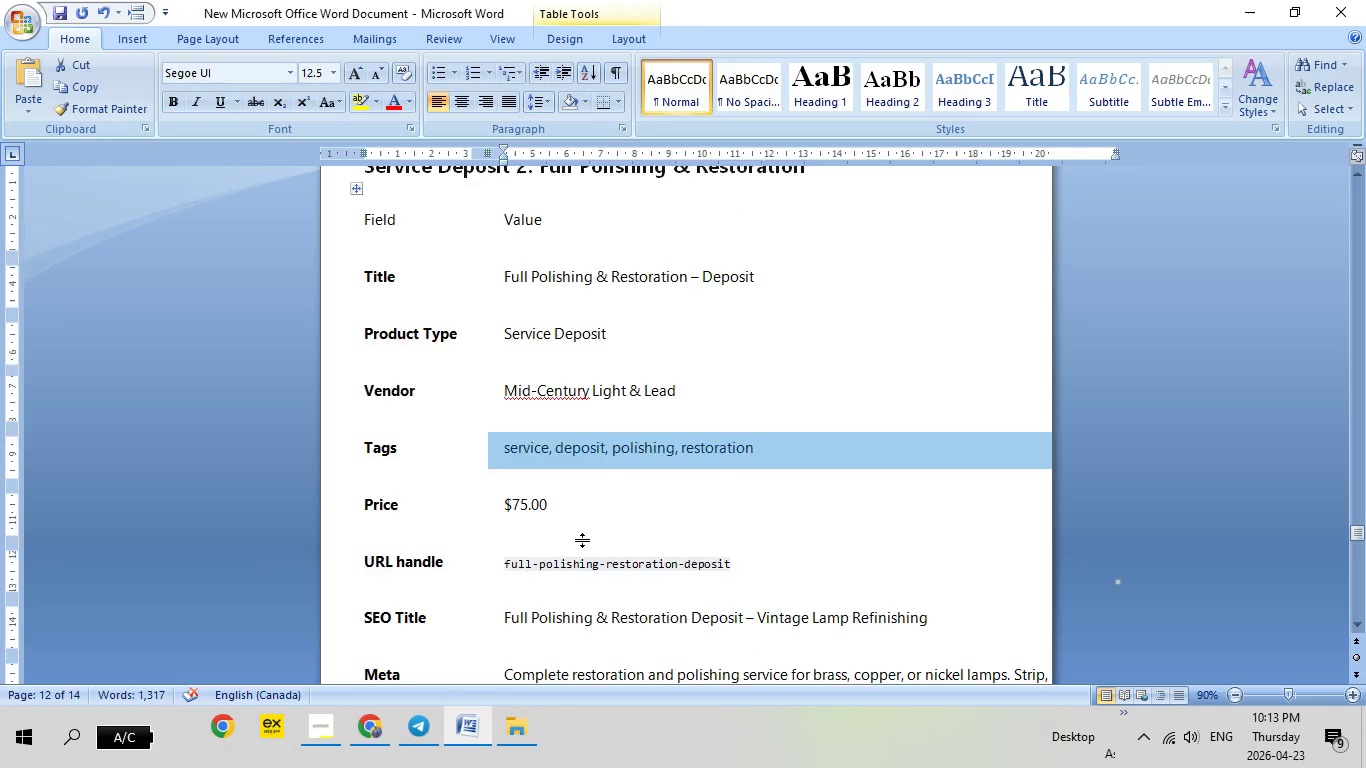 
scroll: coordinate [582, 535], scroll_direction: down, amount: 6.0
 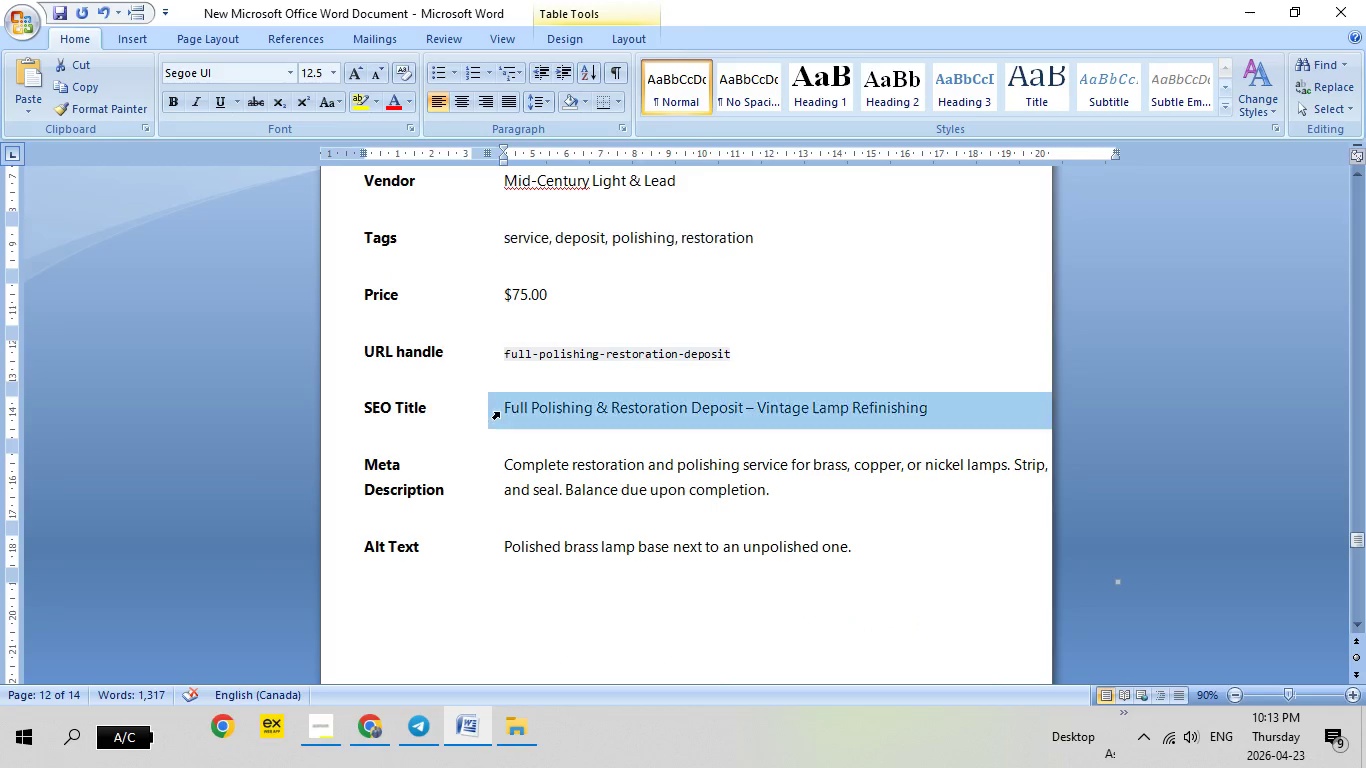 
left_click([499, 412])
 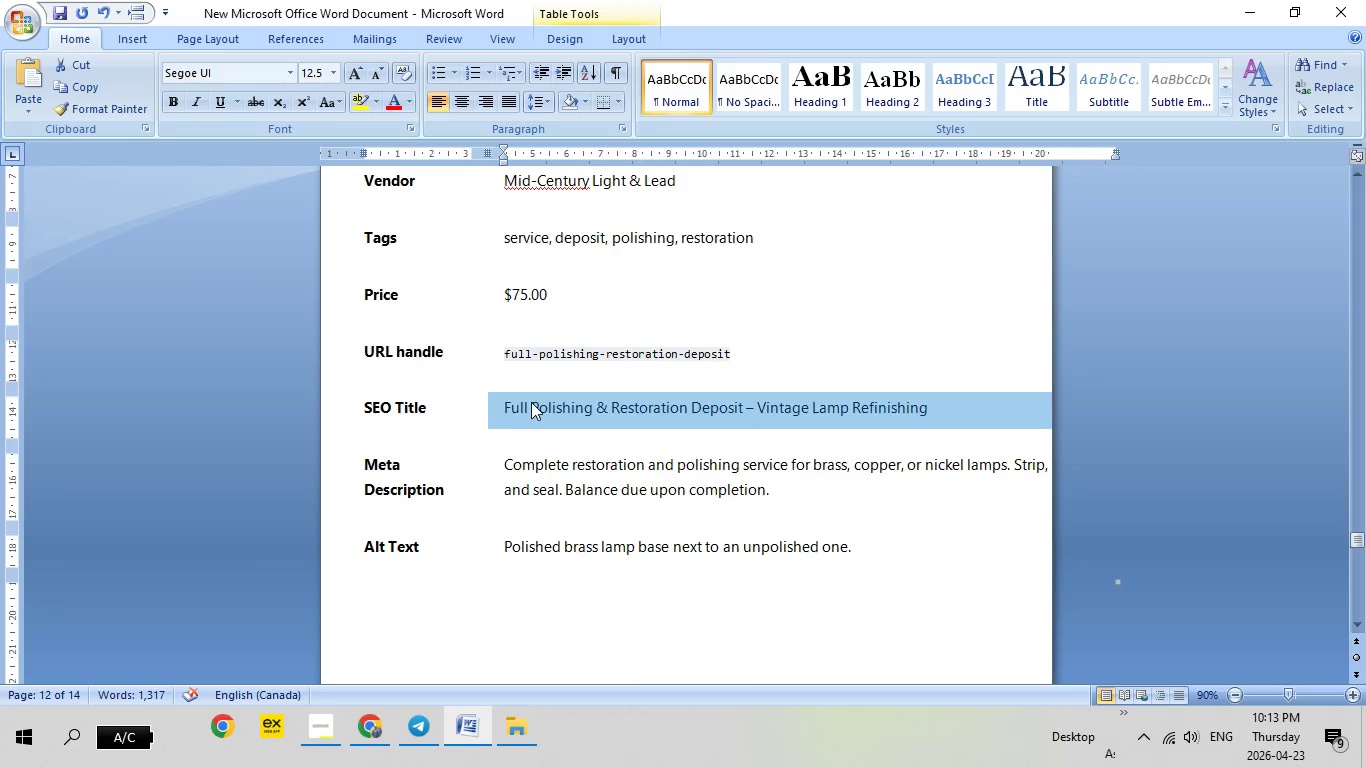 
right_click([531, 402])
 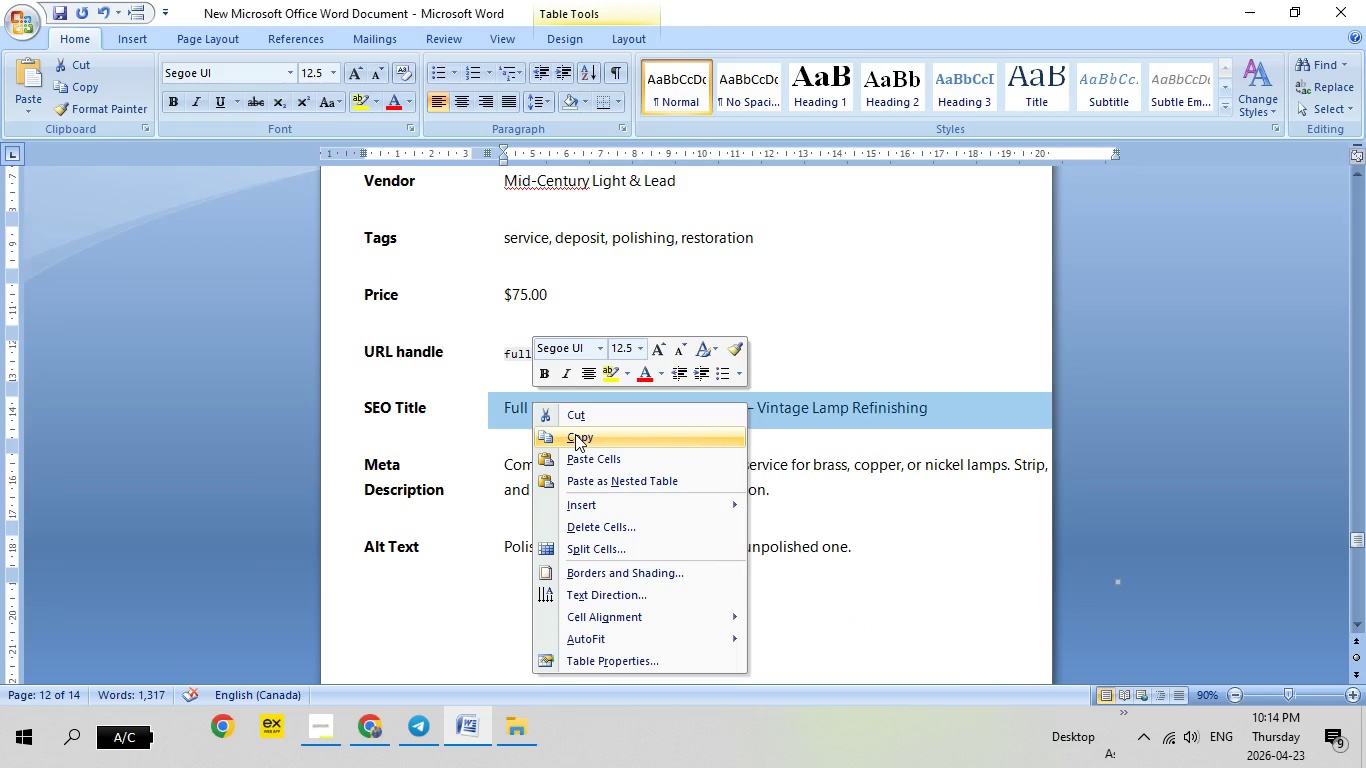 
left_click([575, 434])
 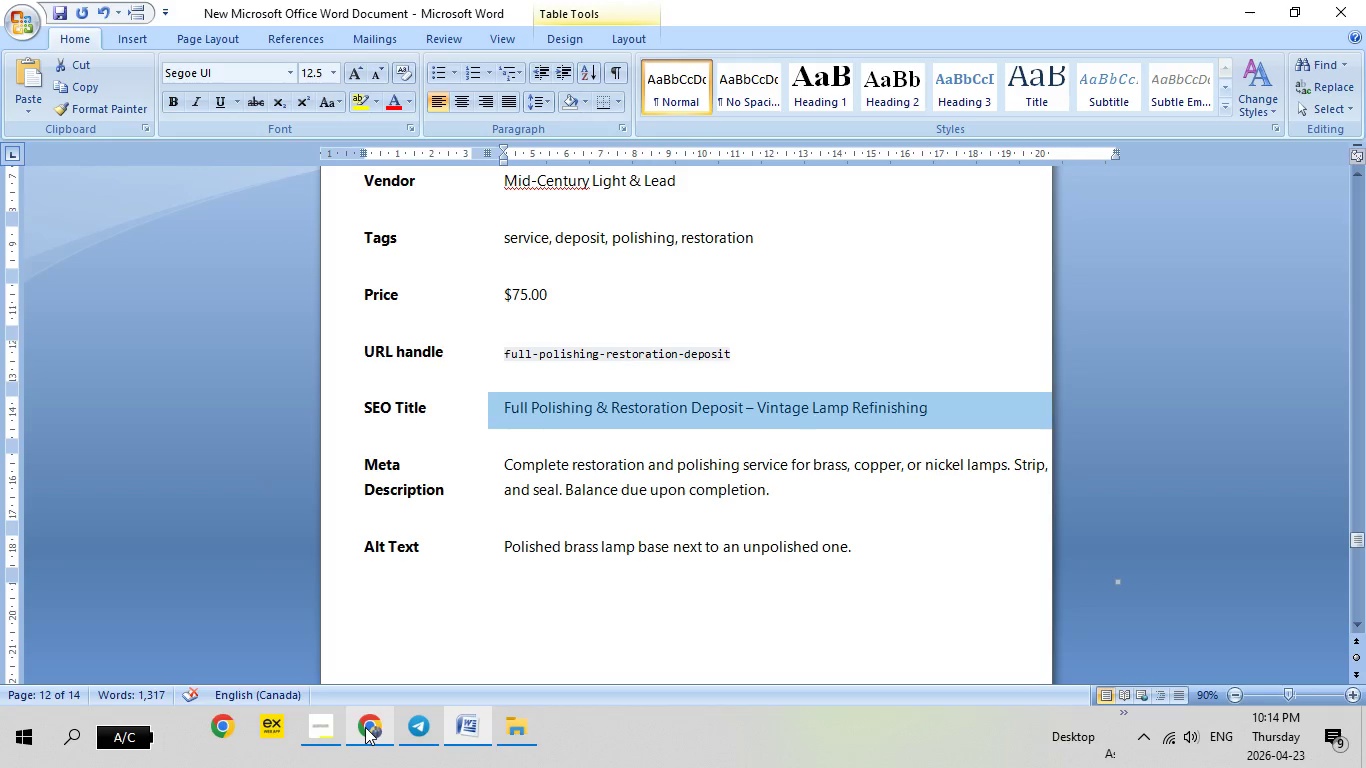 
left_click([365, 727])
 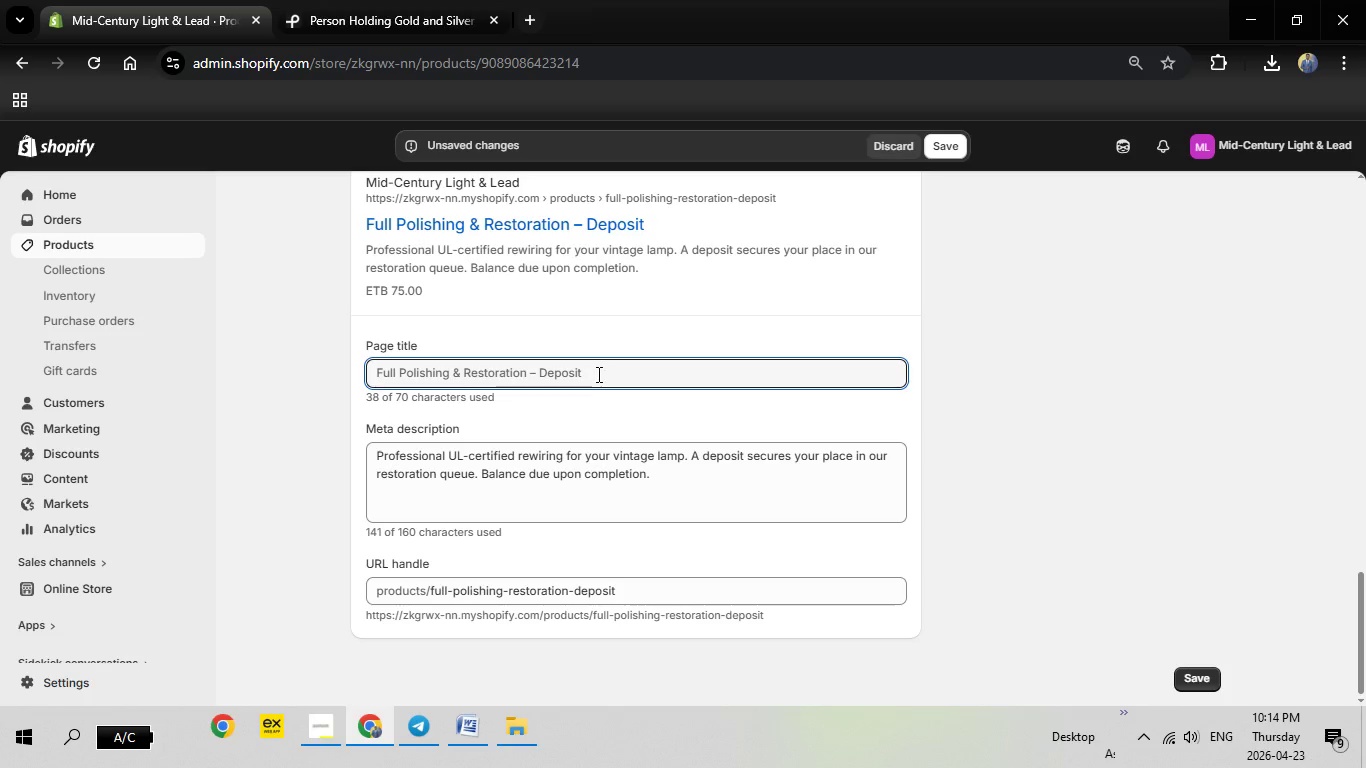 
left_click_drag(start_coordinate=[599, 375], to_coordinate=[327, 361])
 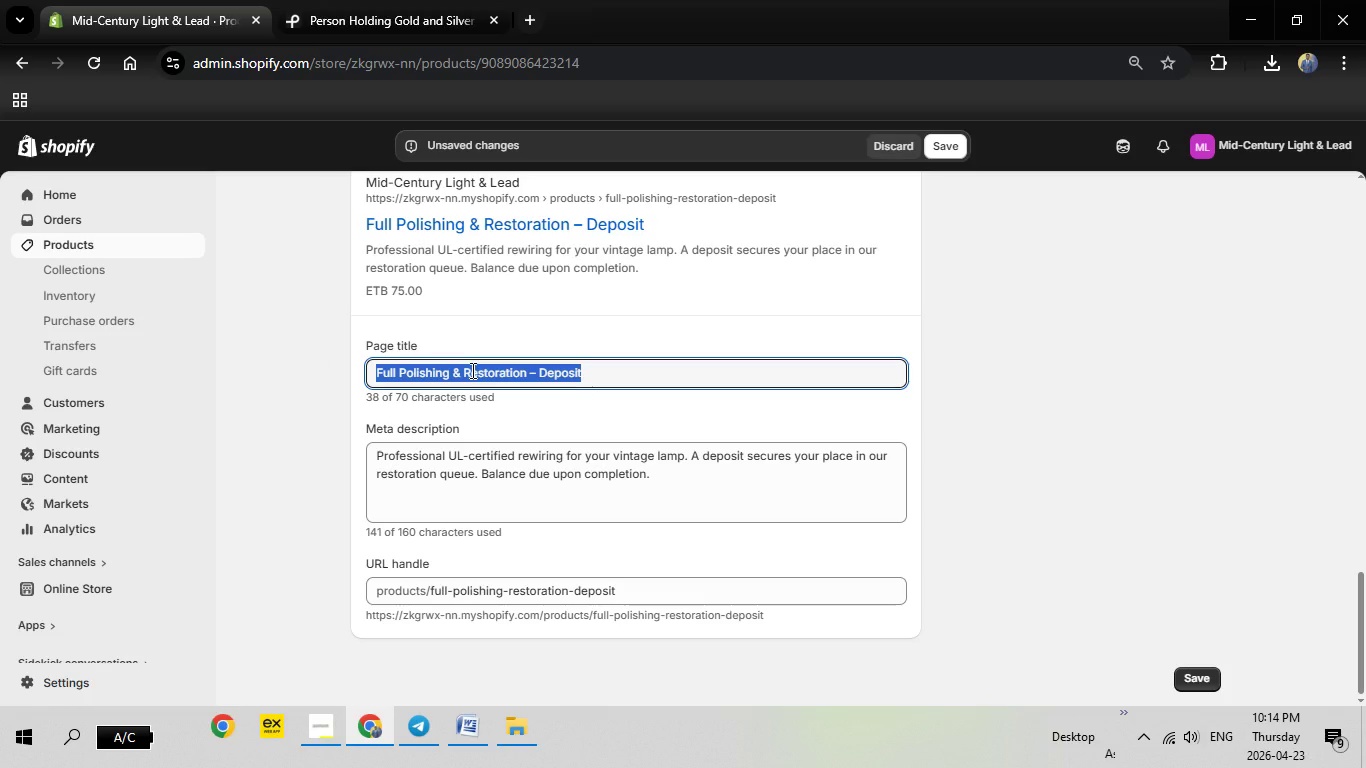 
key(Backspace)
 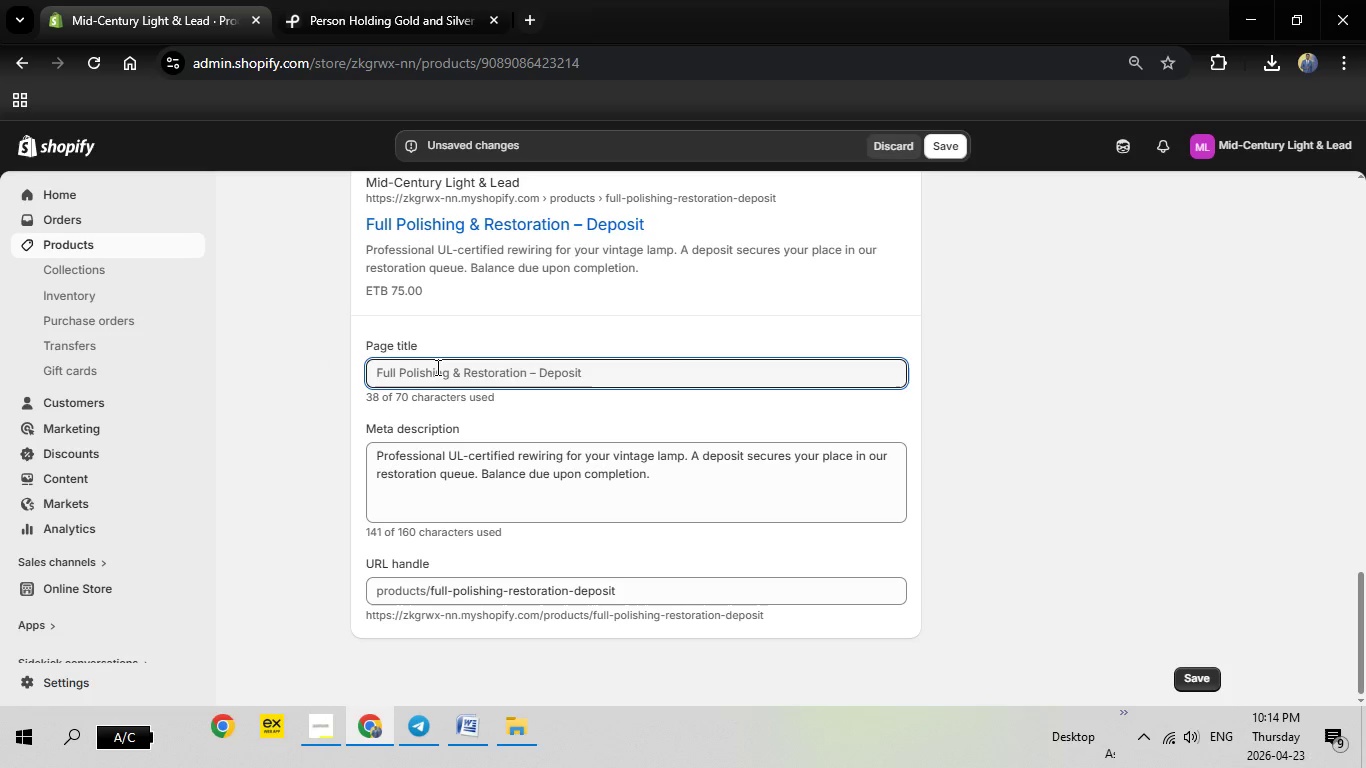 
right_click([436, 367])
 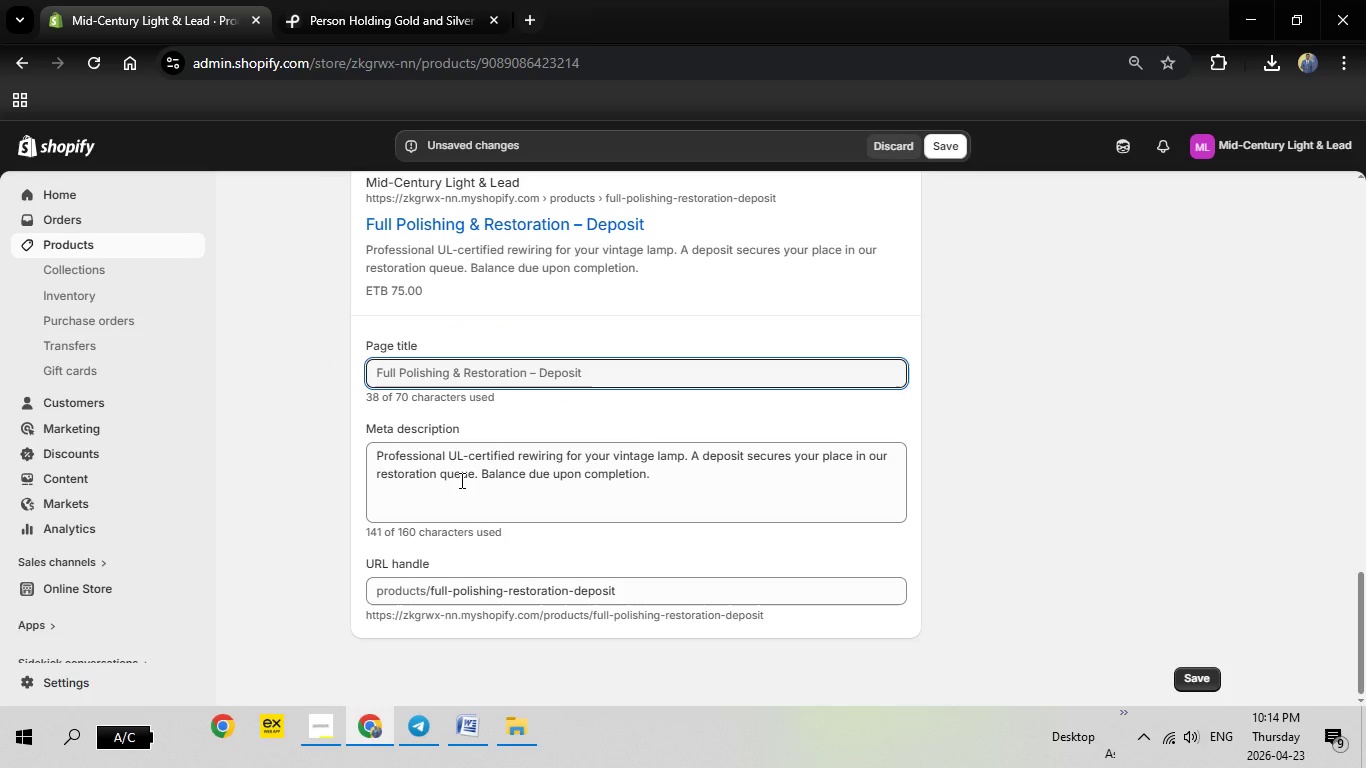 
left_click([460, 479])
 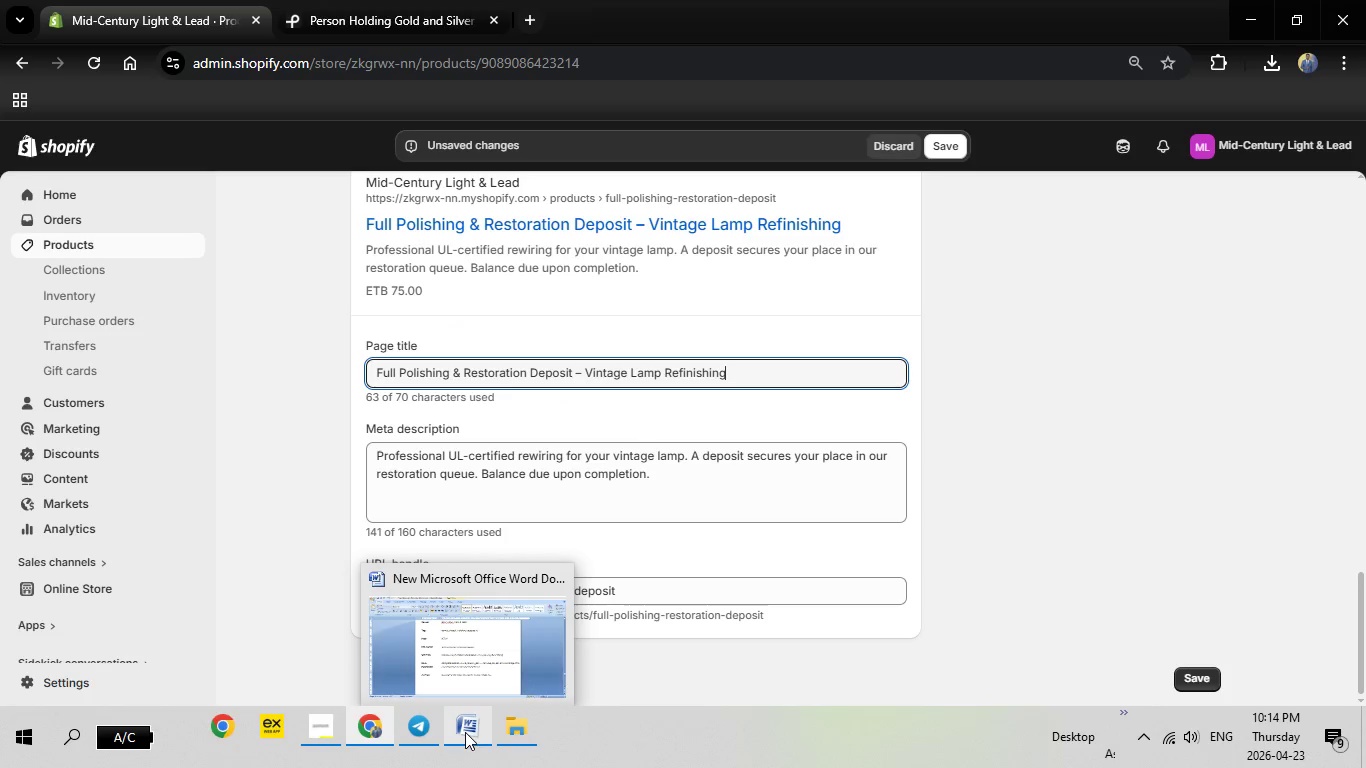 
left_click([465, 732])
 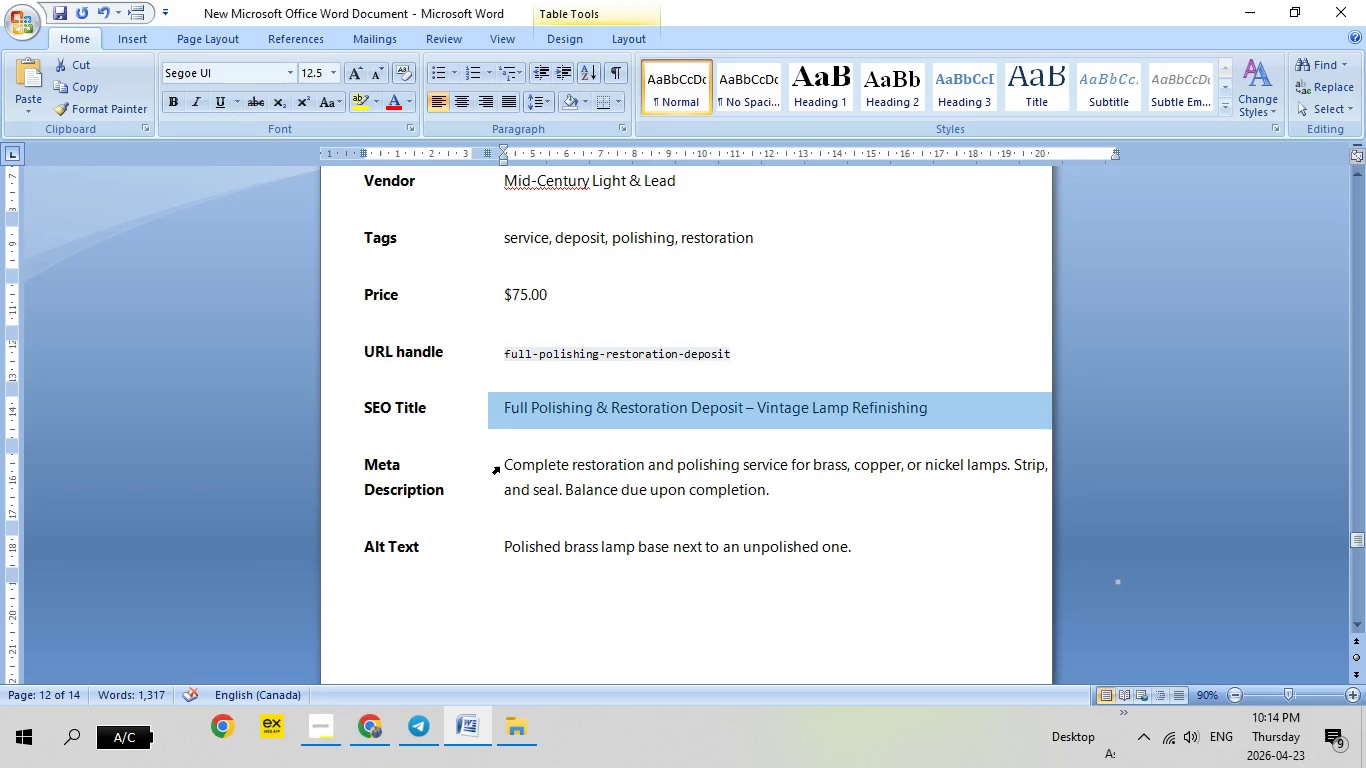 
left_click([499, 467])
 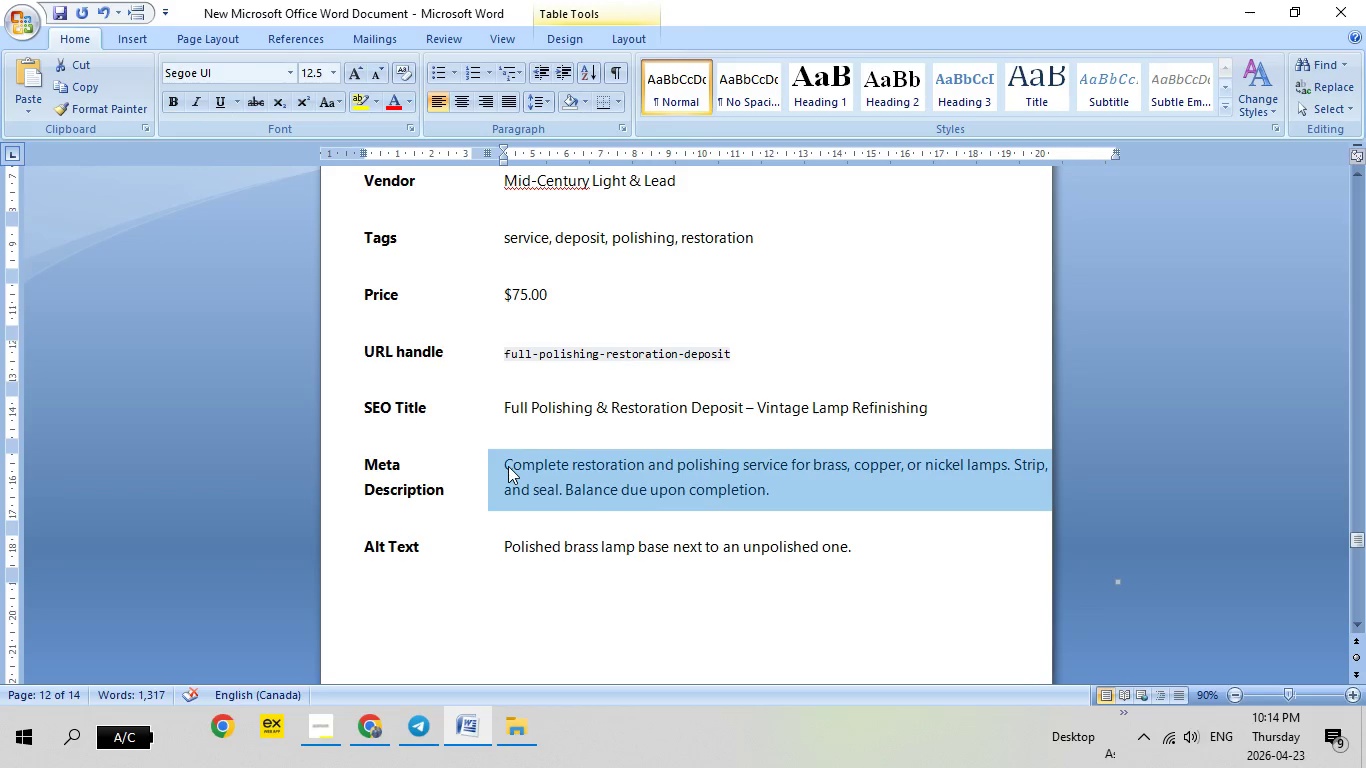 
right_click([508, 466])
 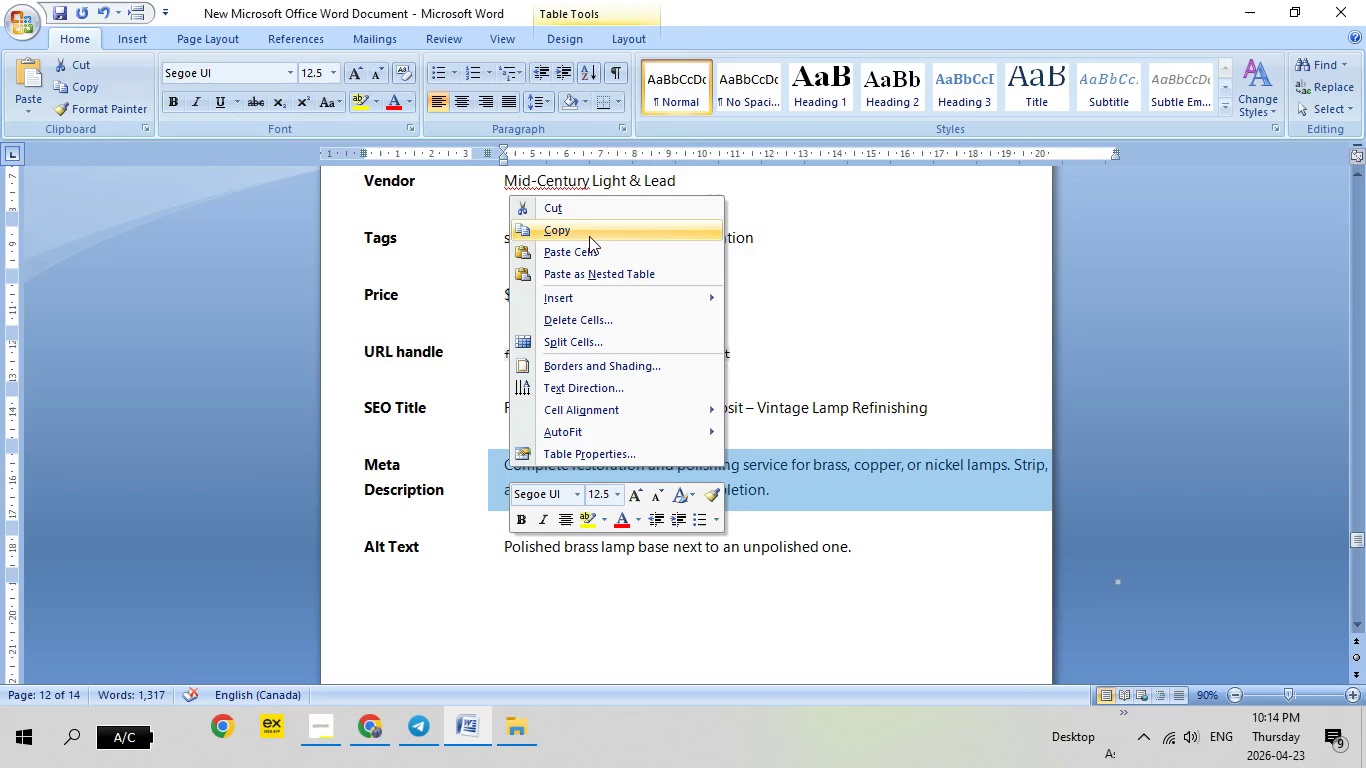 
left_click([589, 236])
 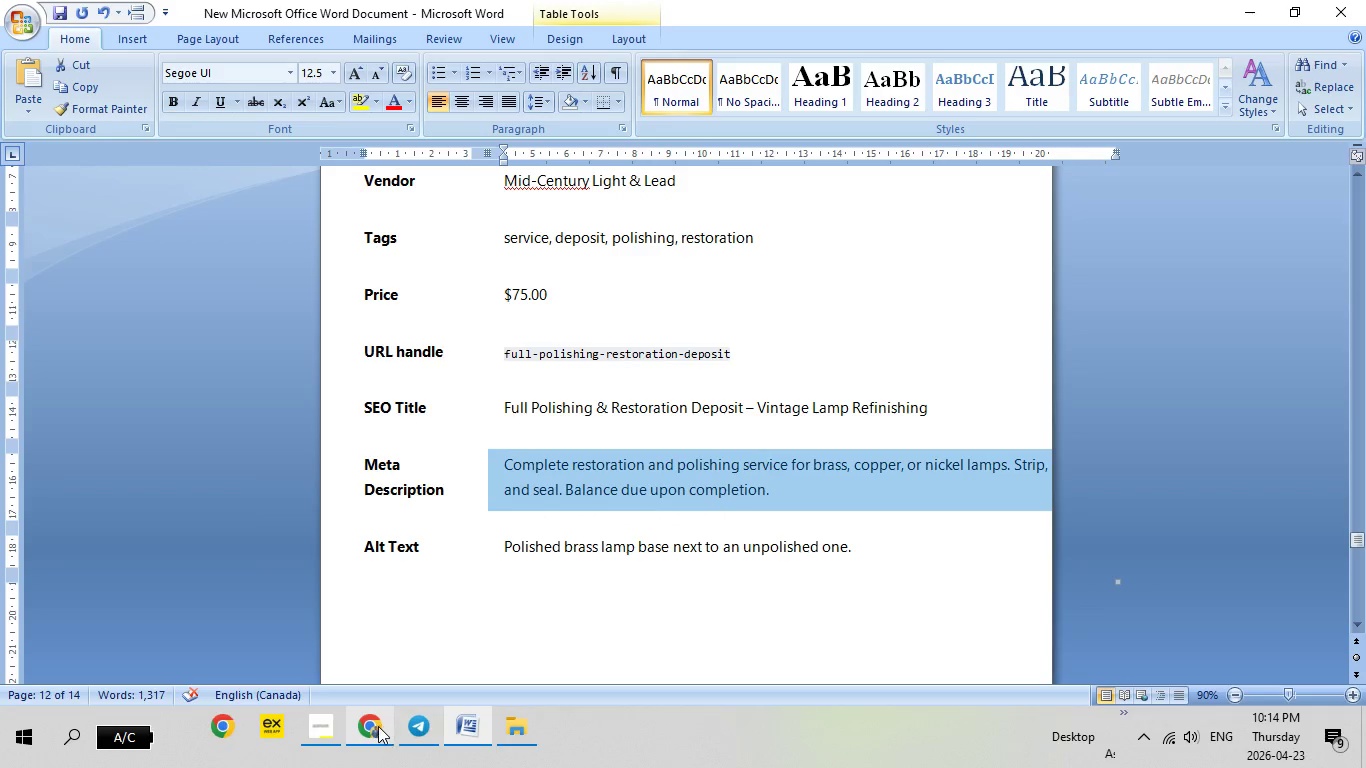 
left_click([378, 726])
 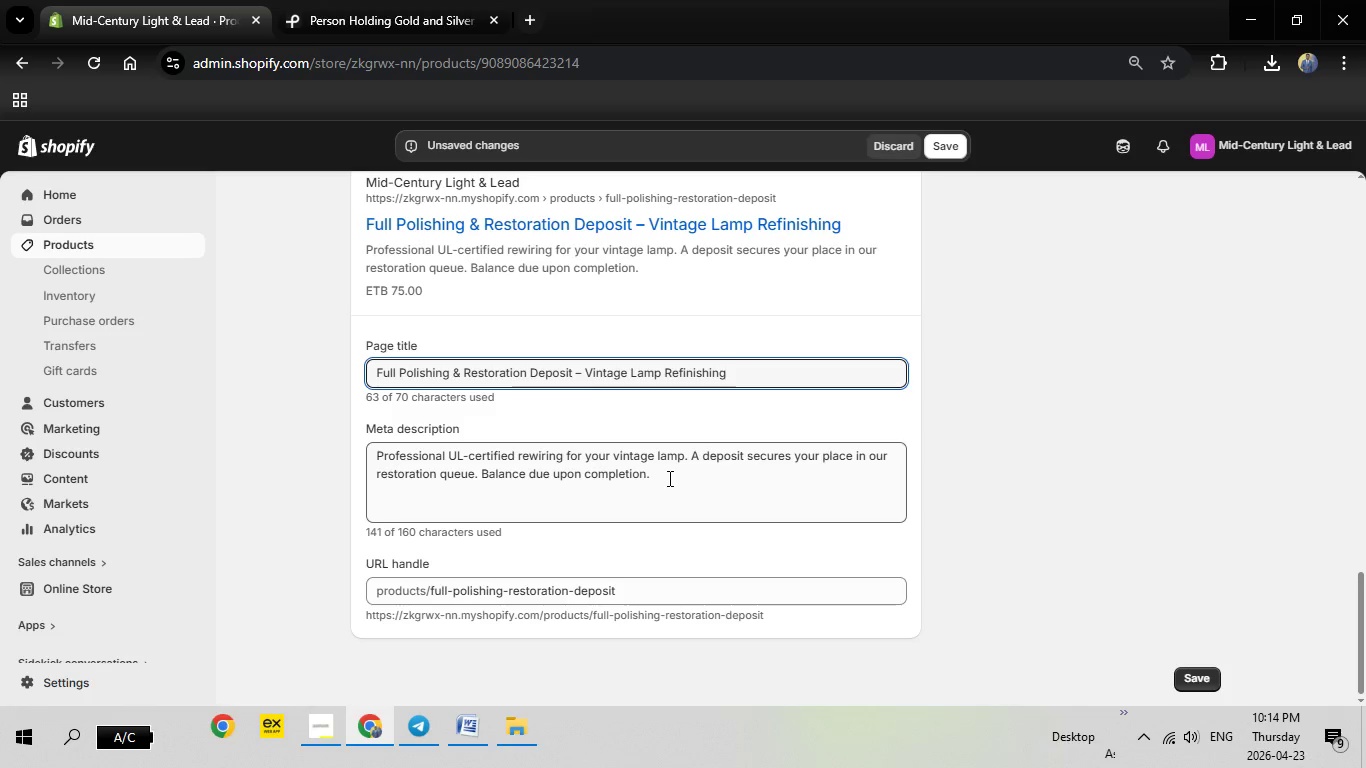 
left_click_drag(start_coordinate=[668, 478], to_coordinate=[352, 444])
 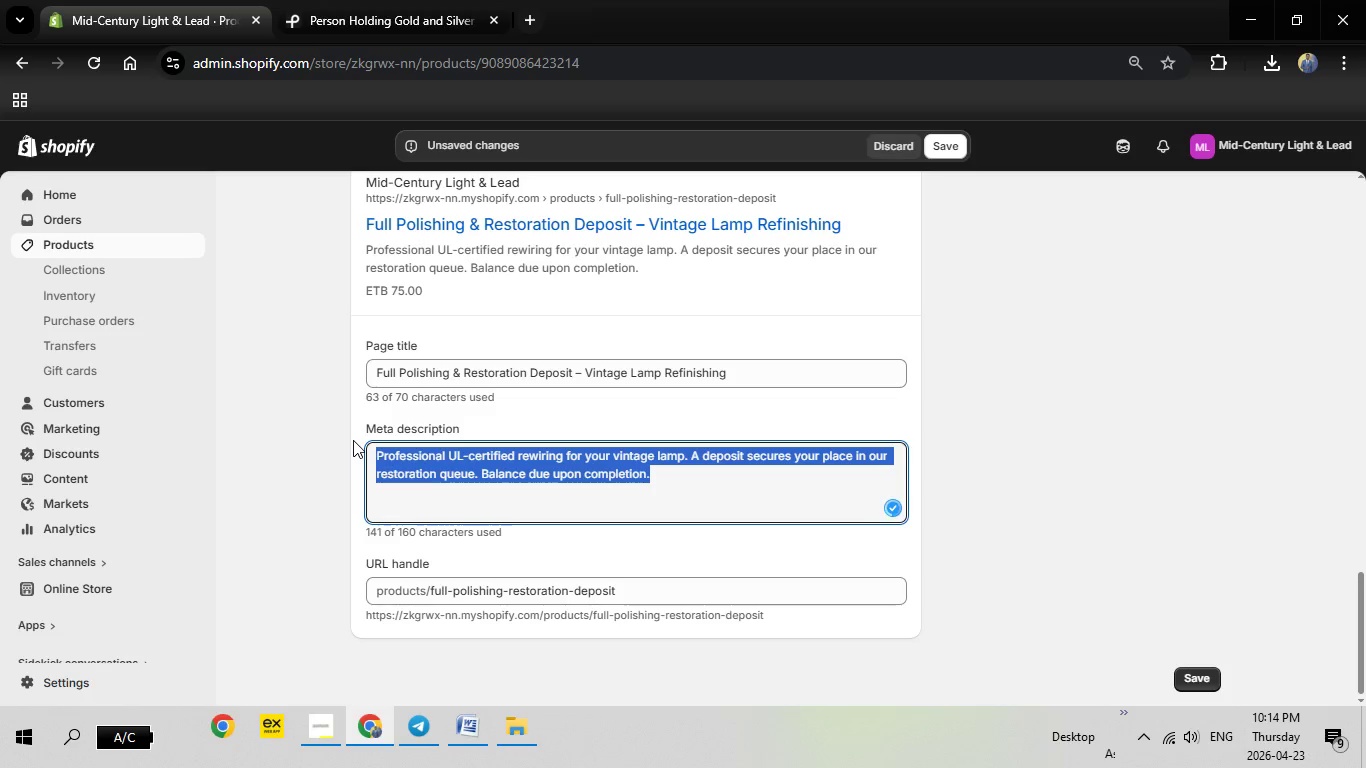 
key(Backspace)
 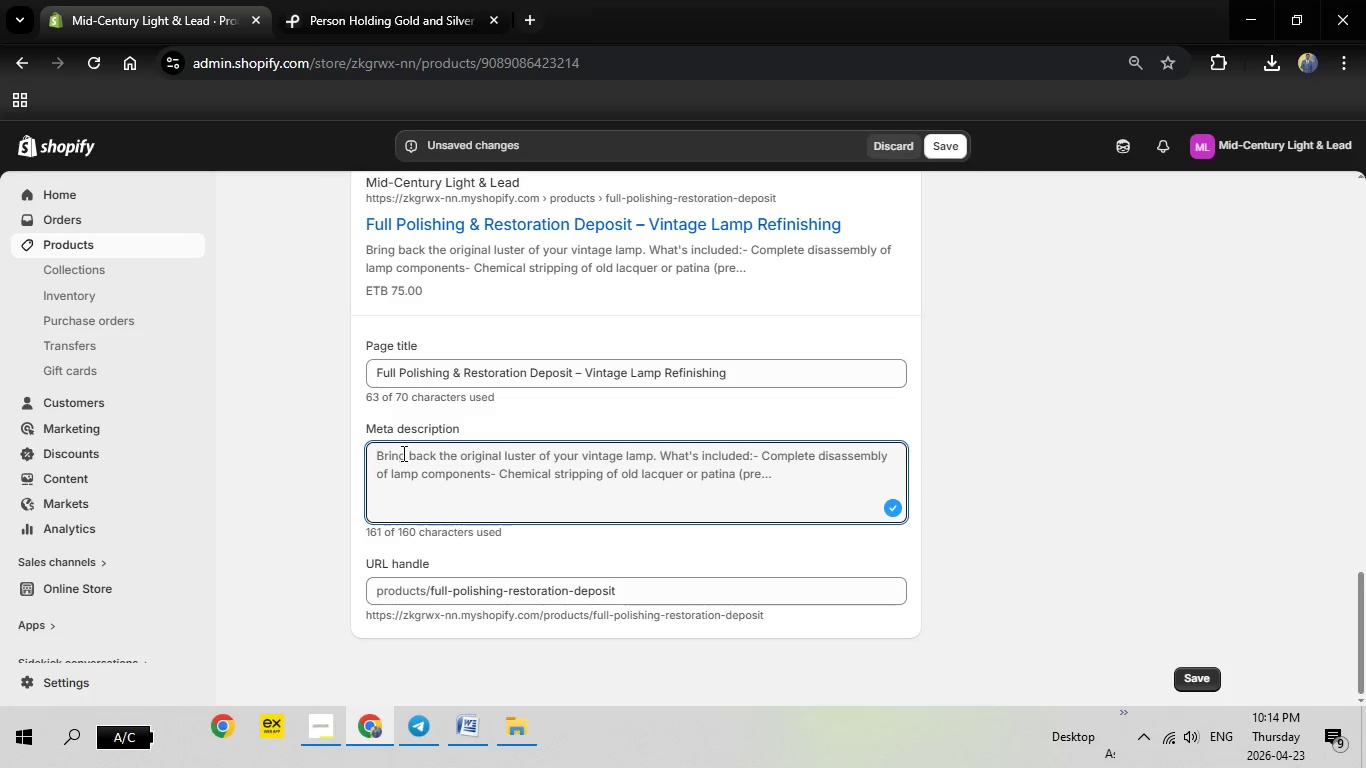 
right_click([402, 453])
 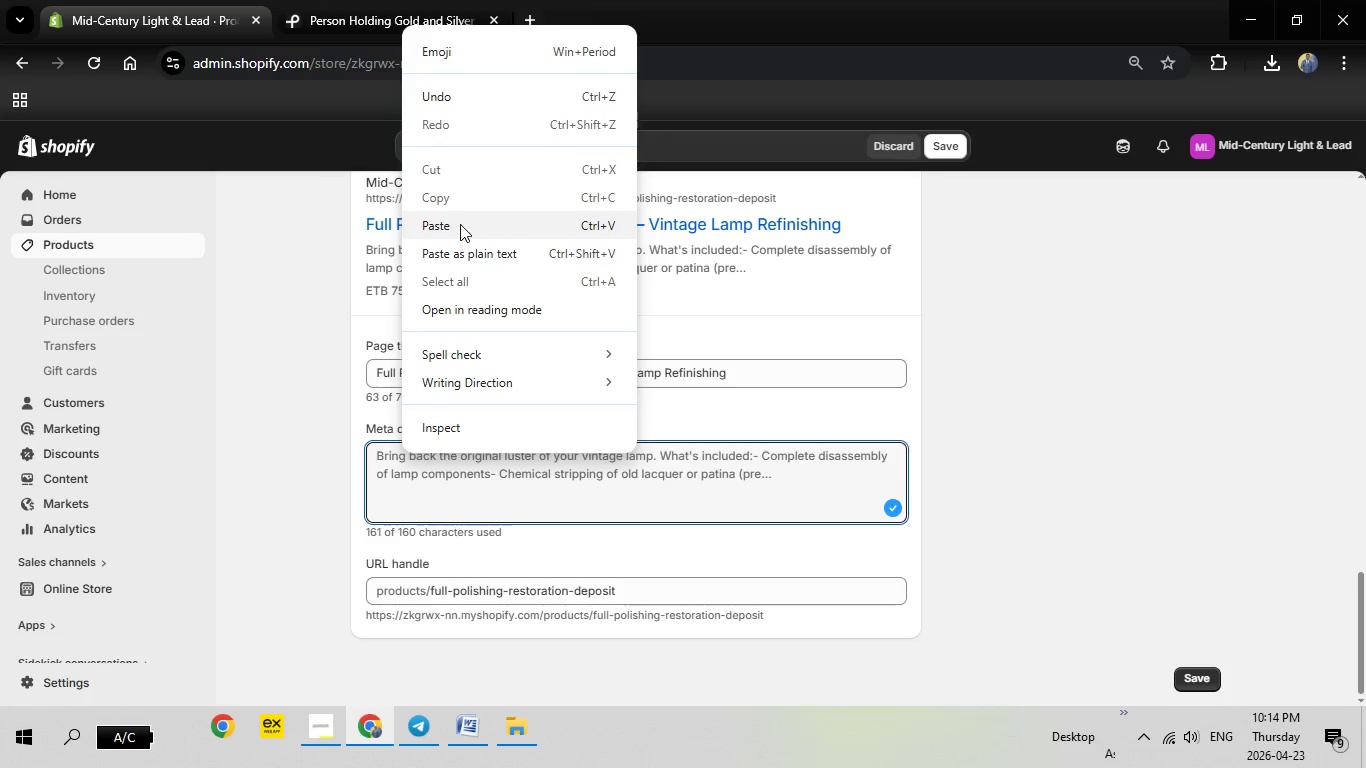 
left_click([460, 224])
 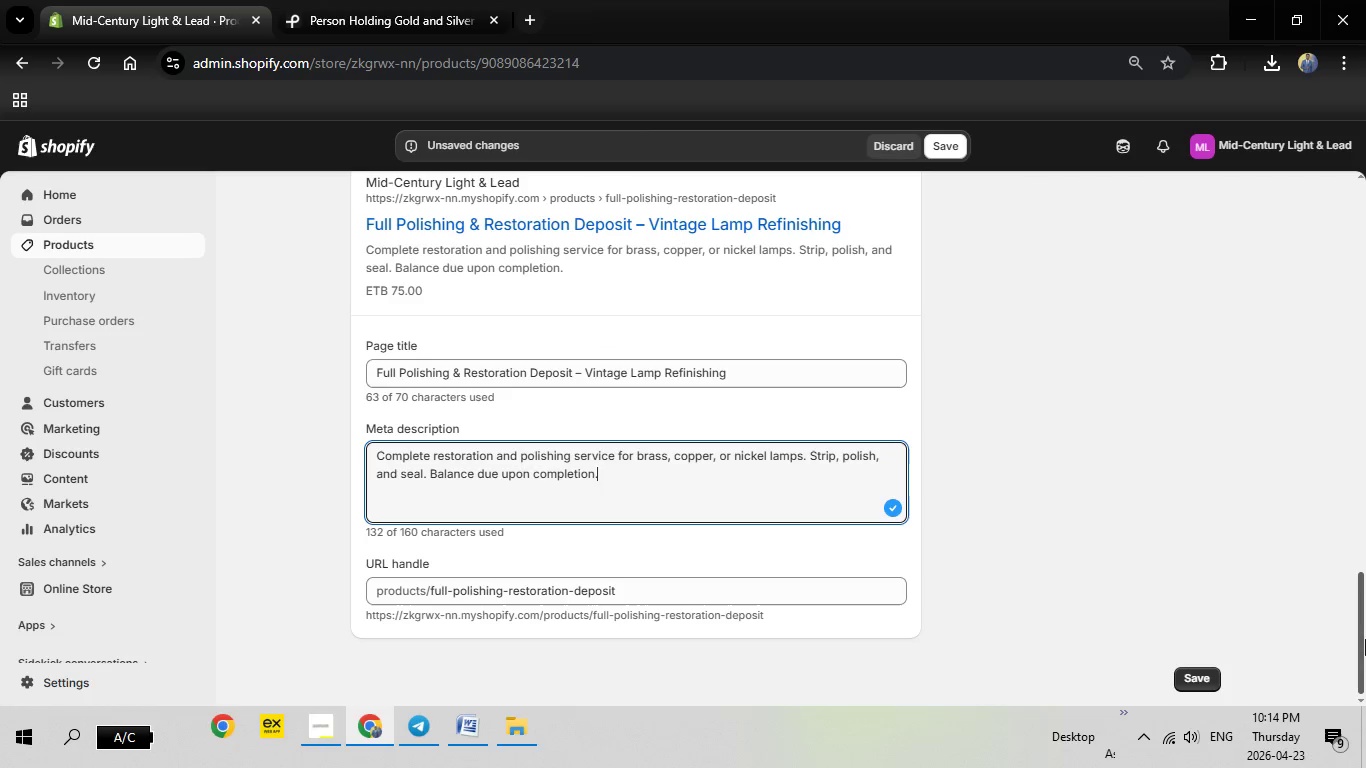 
left_click([1202, 675])
 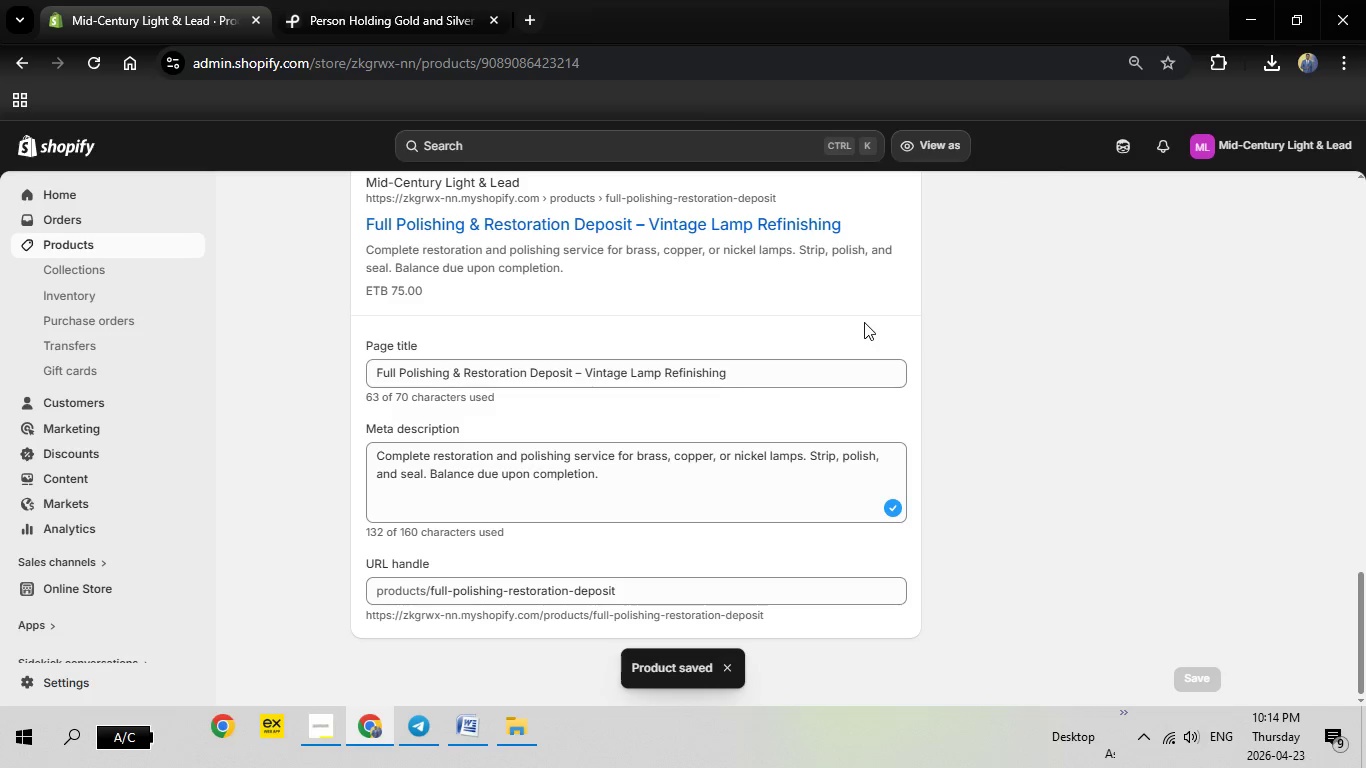 
wait(19.16)
 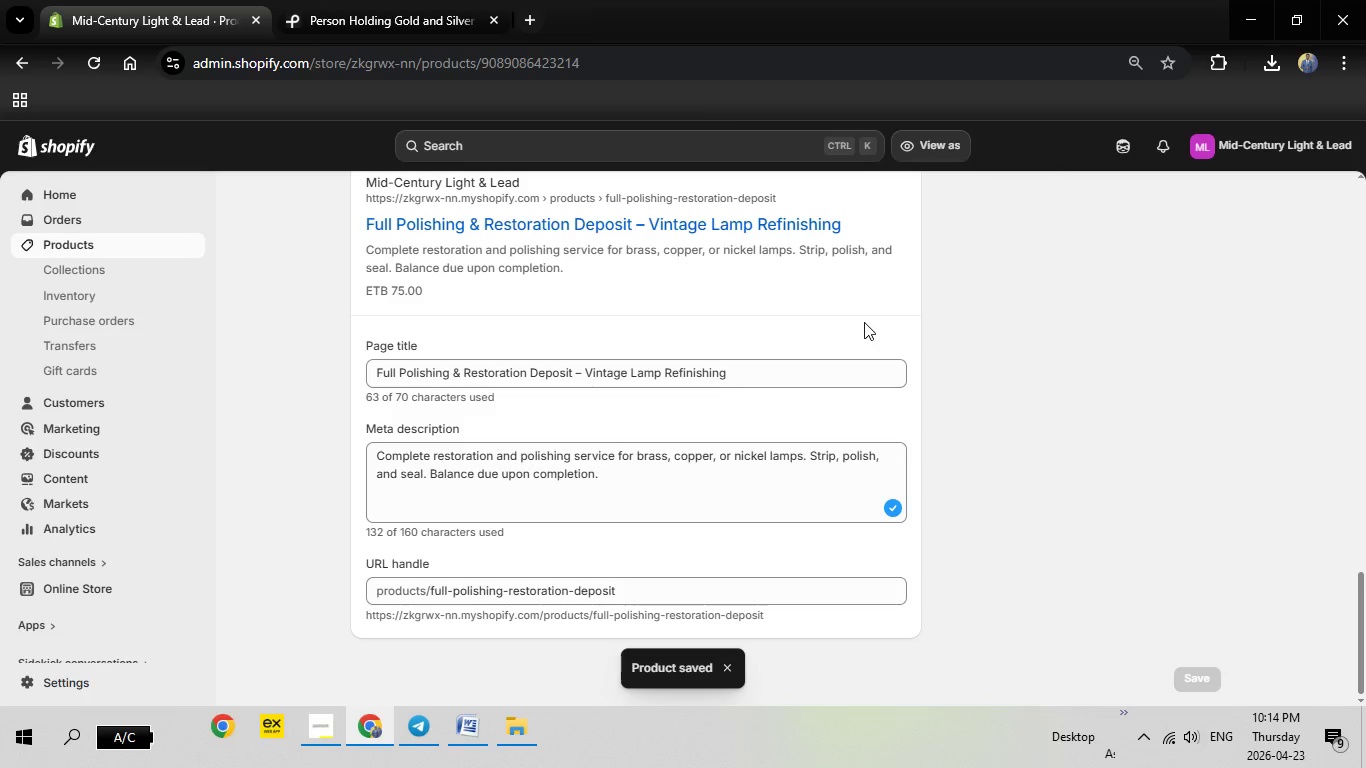 
scroll: coordinate [859, 361], scroll_direction: up, amount: 19.0
 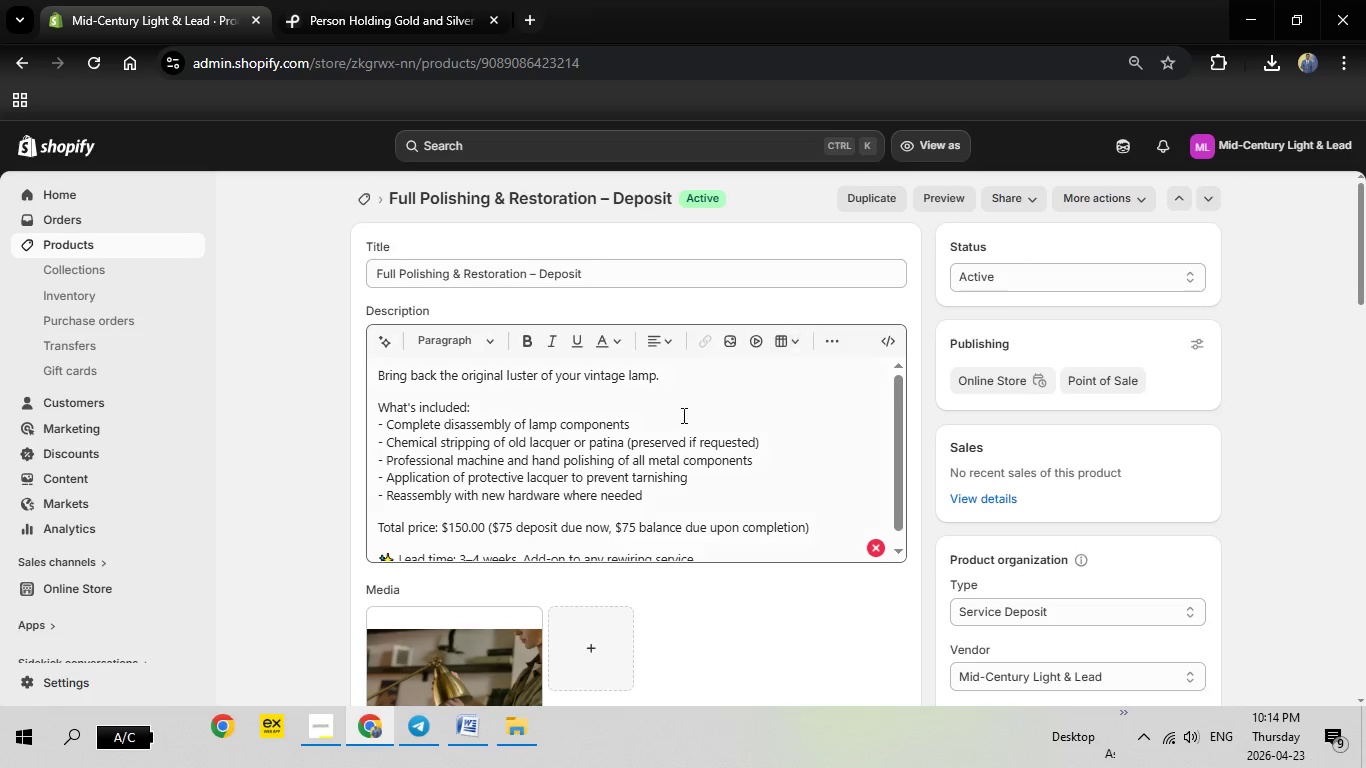 
left_click([643, 420])
 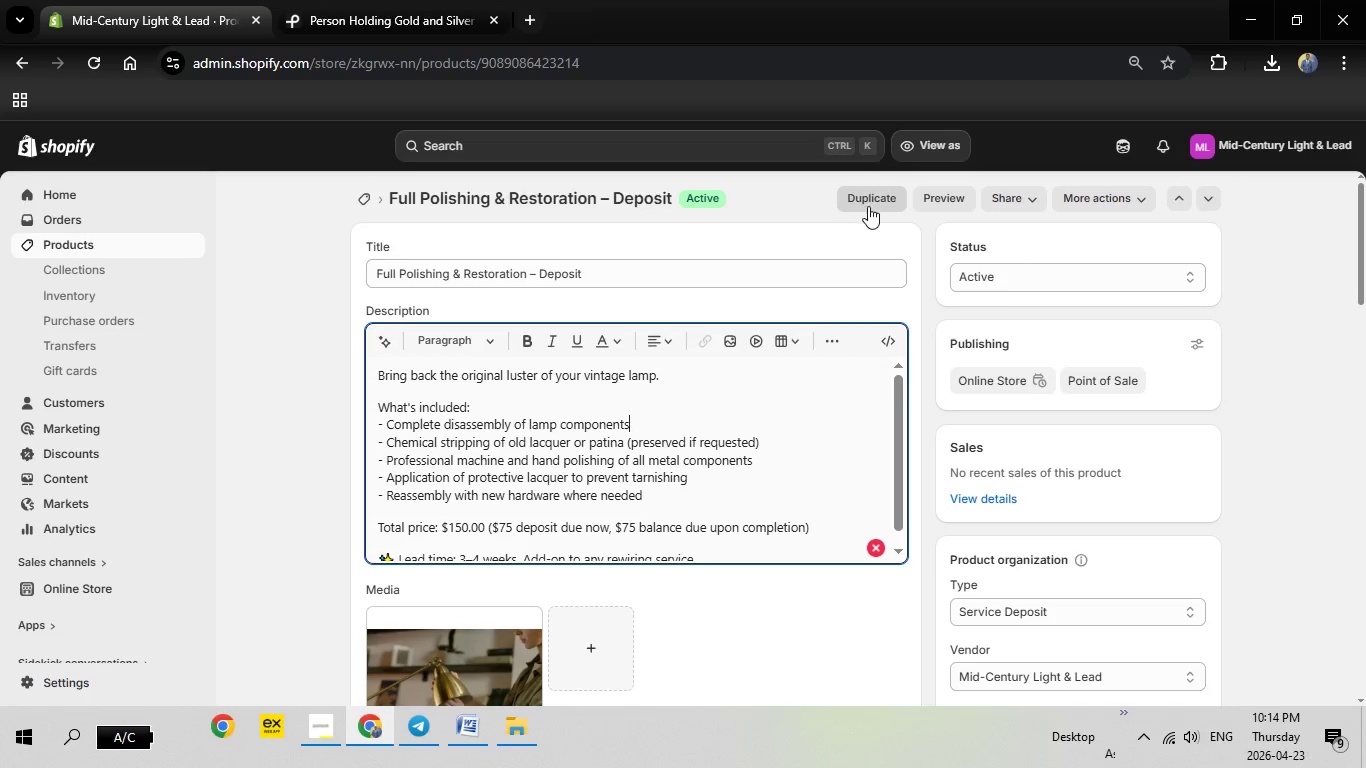 
left_click([868, 206])
 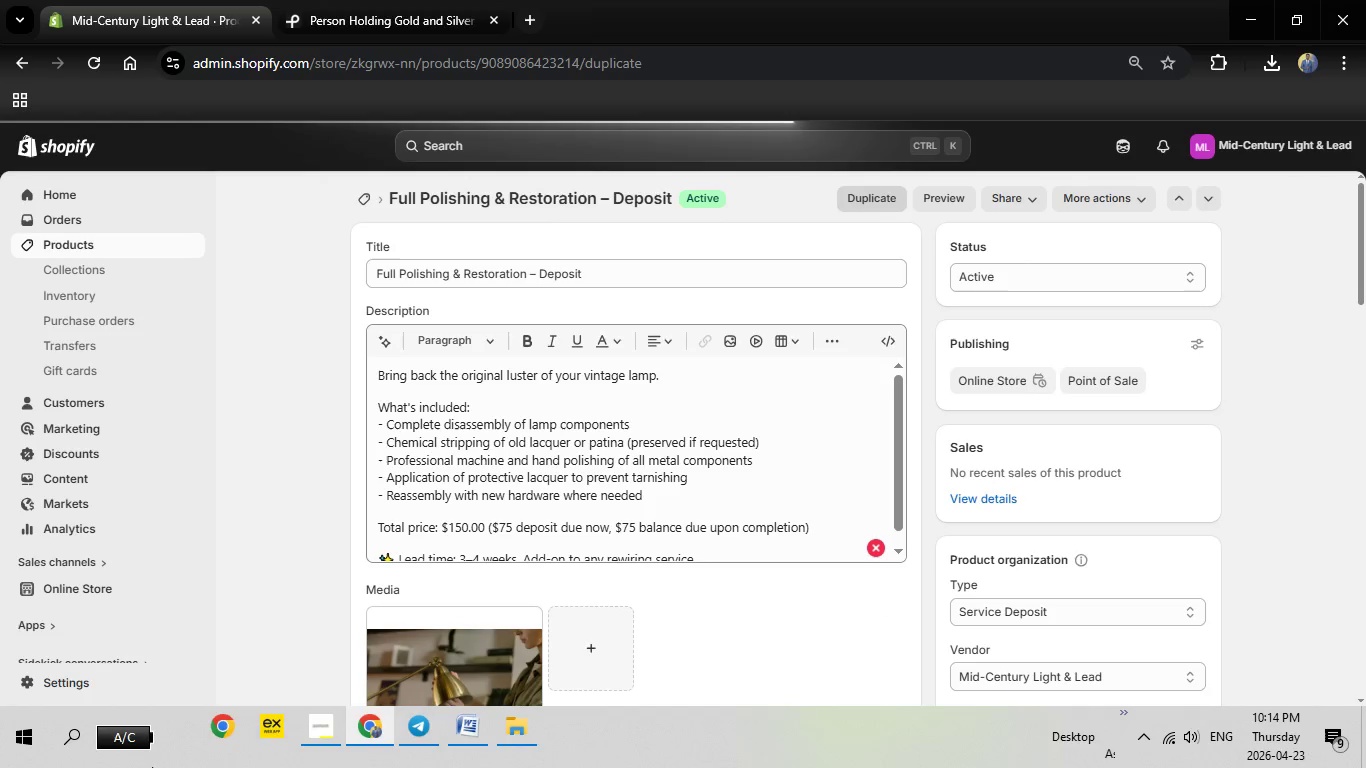 
left_click([477, 730])
 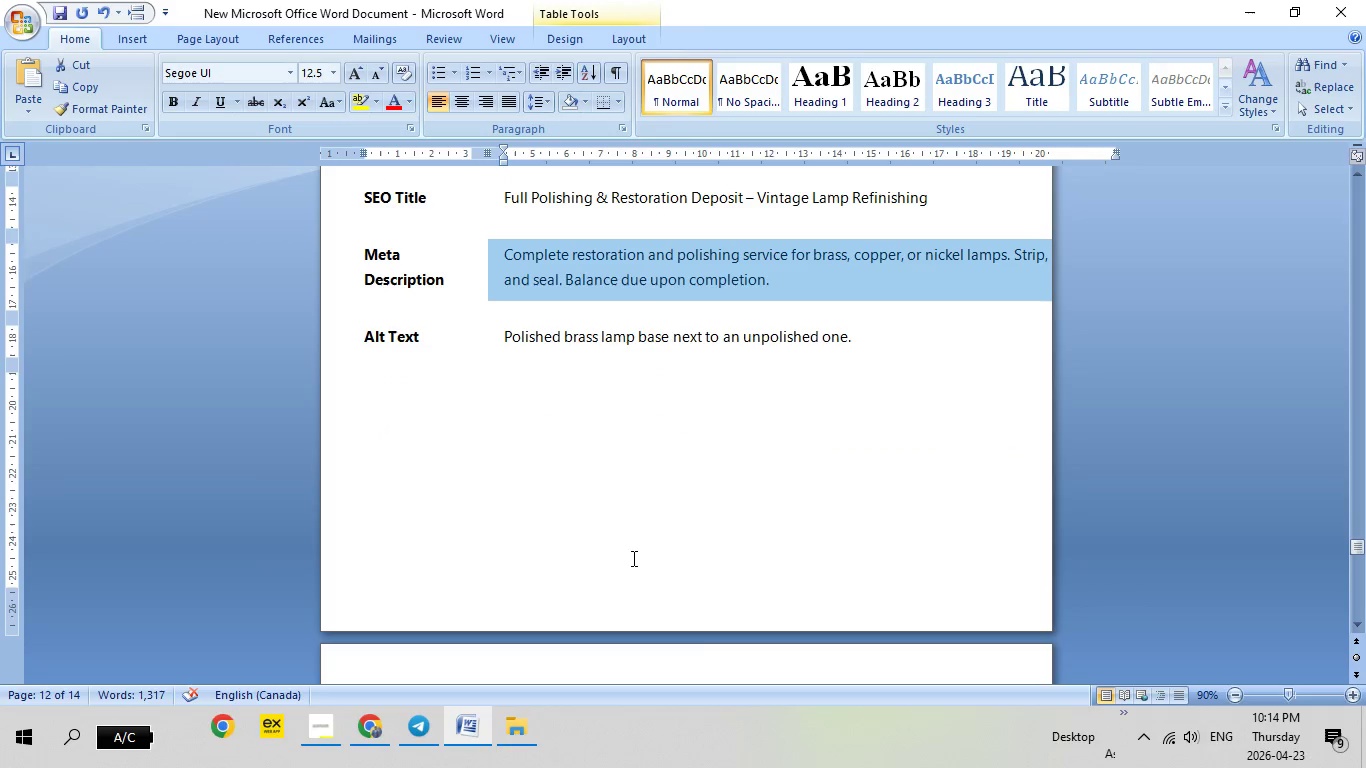 
scroll: coordinate [640, 552], scroll_direction: down, amount: 17.0
 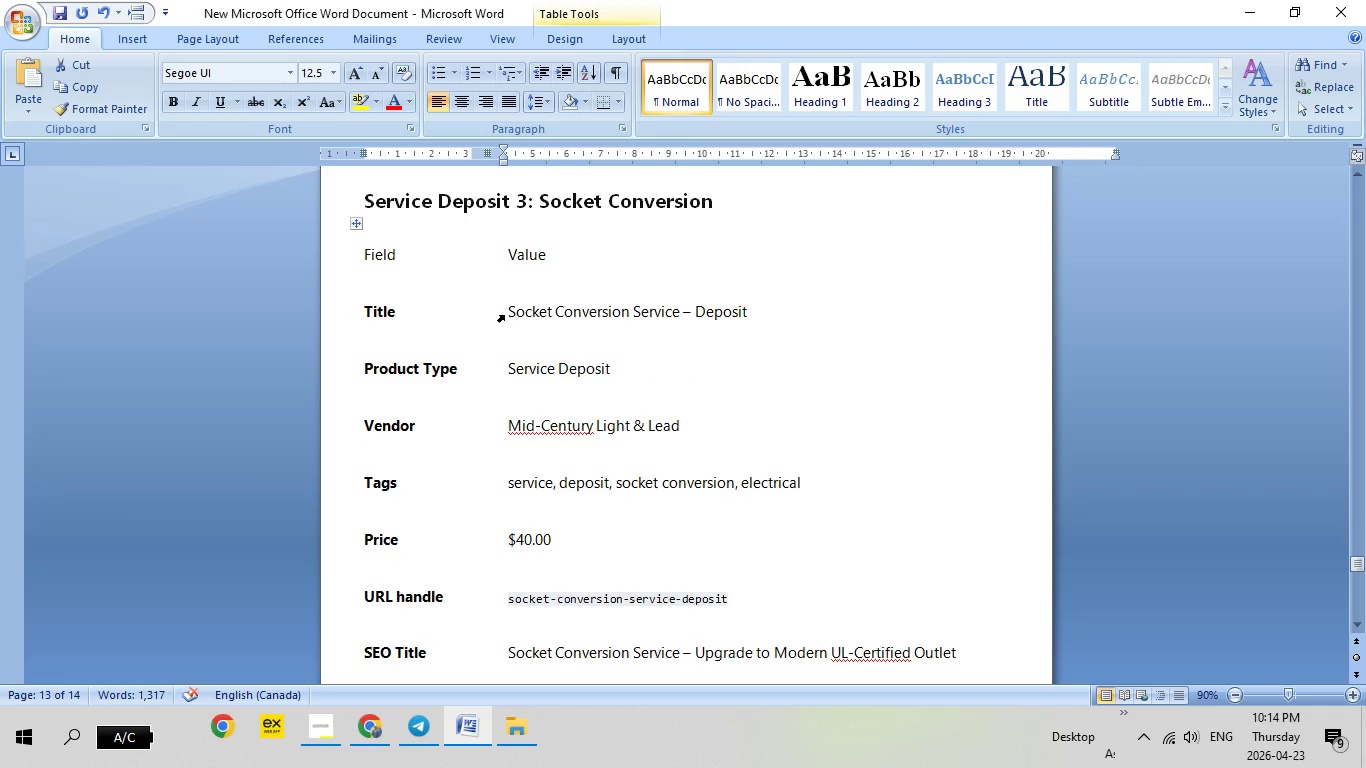 
left_click([504, 315])
 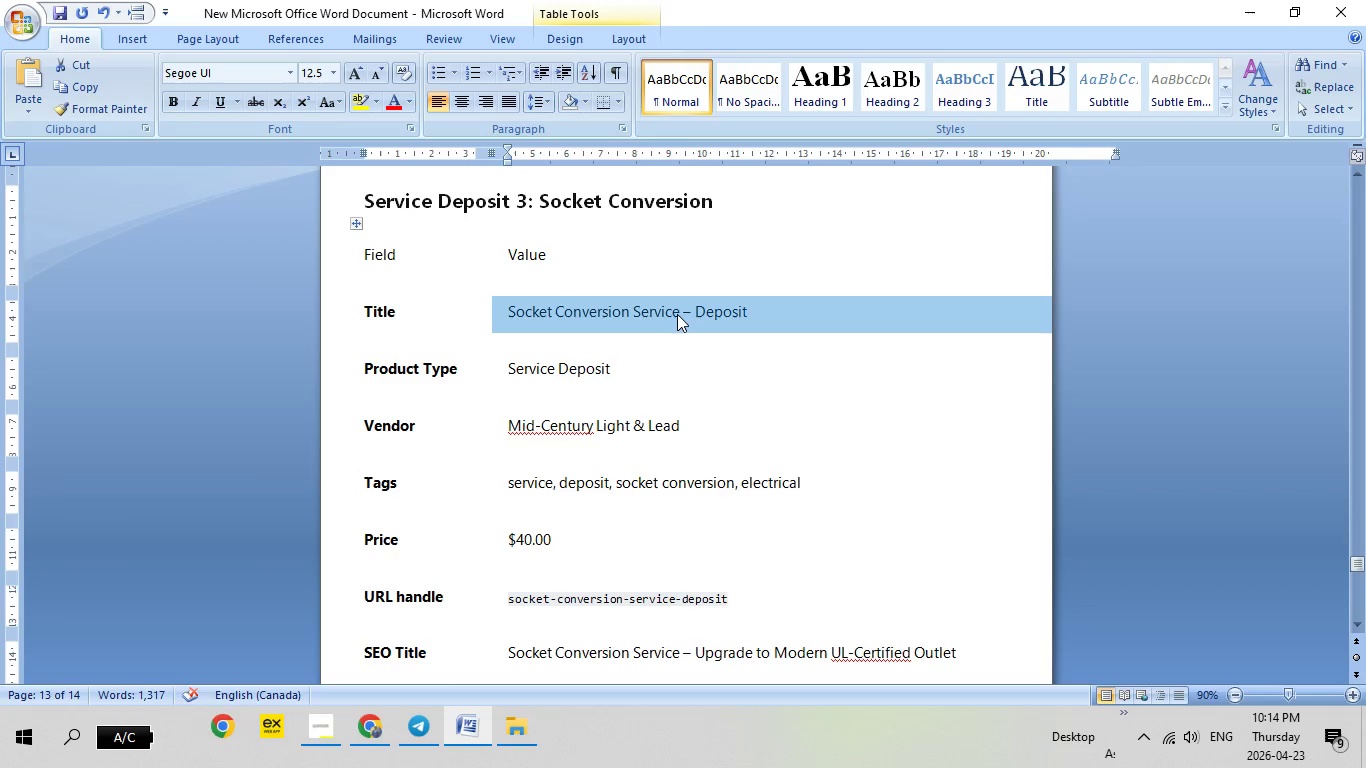 
right_click([677, 314])
 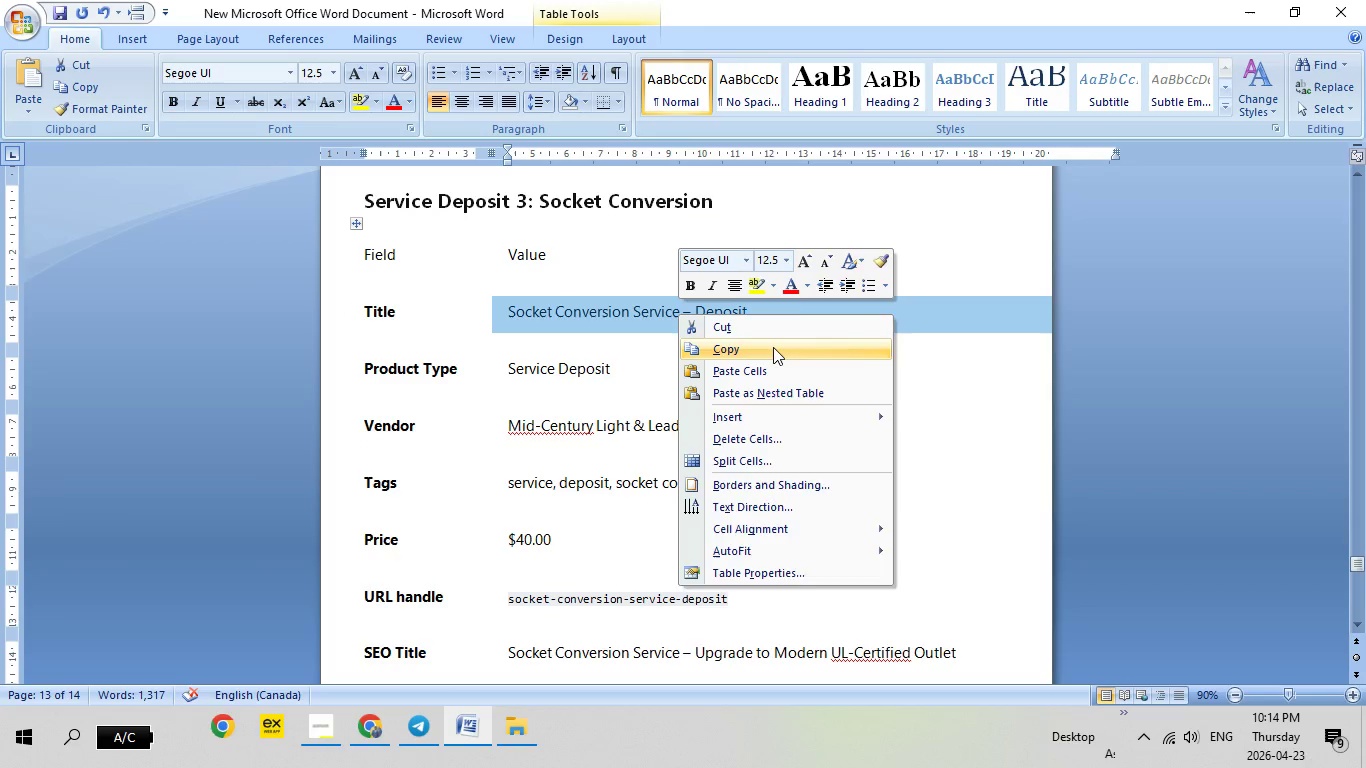 
left_click([773, 347])
 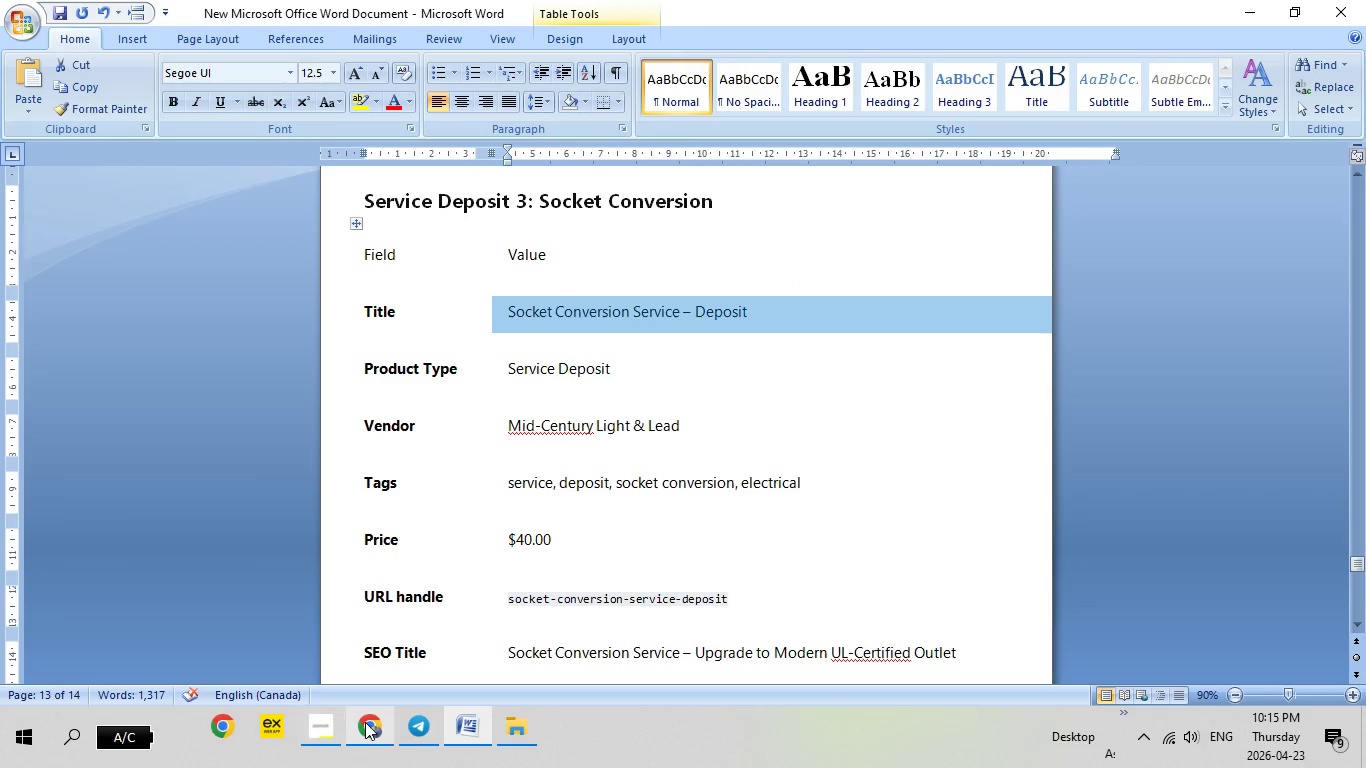 
left_click([365, 722])
 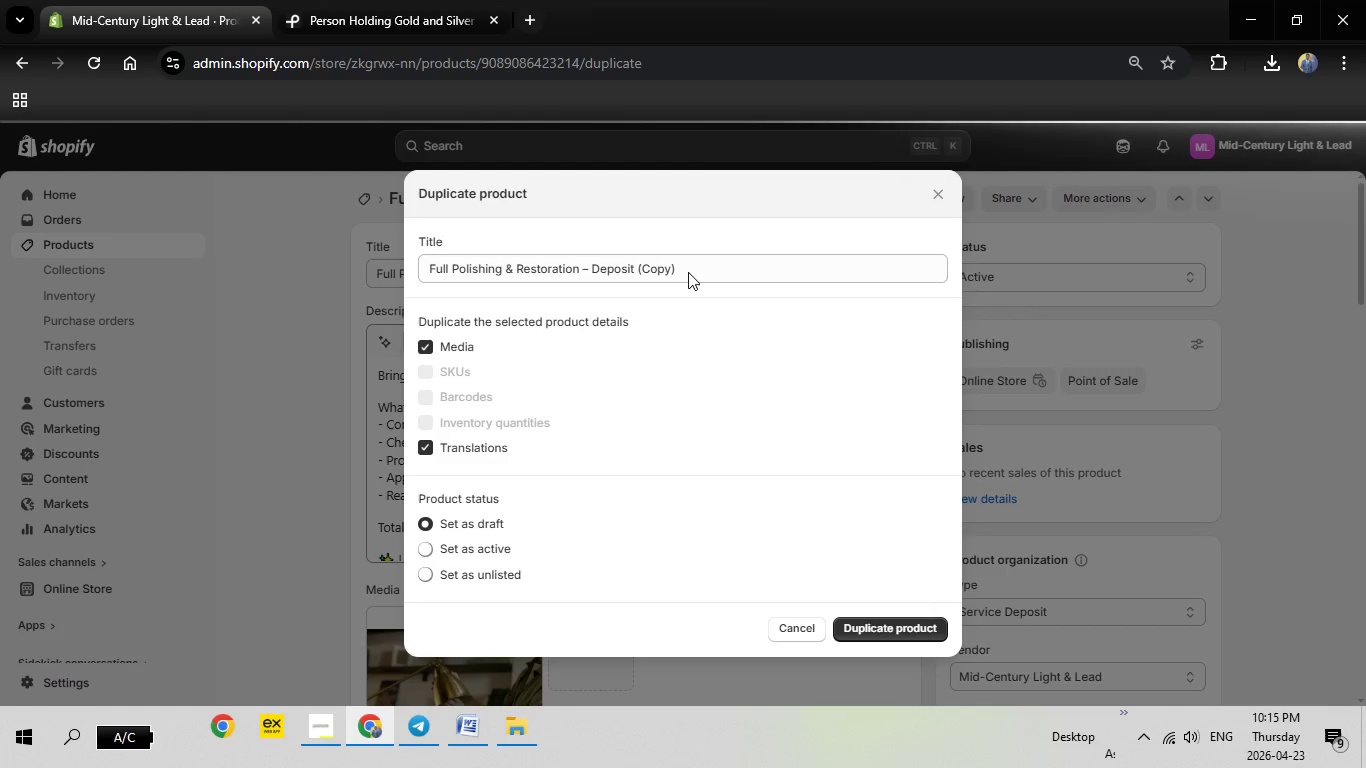 
left_click_drag(start_coordinate=[691, 268], to_coordinate=[409, 263])
 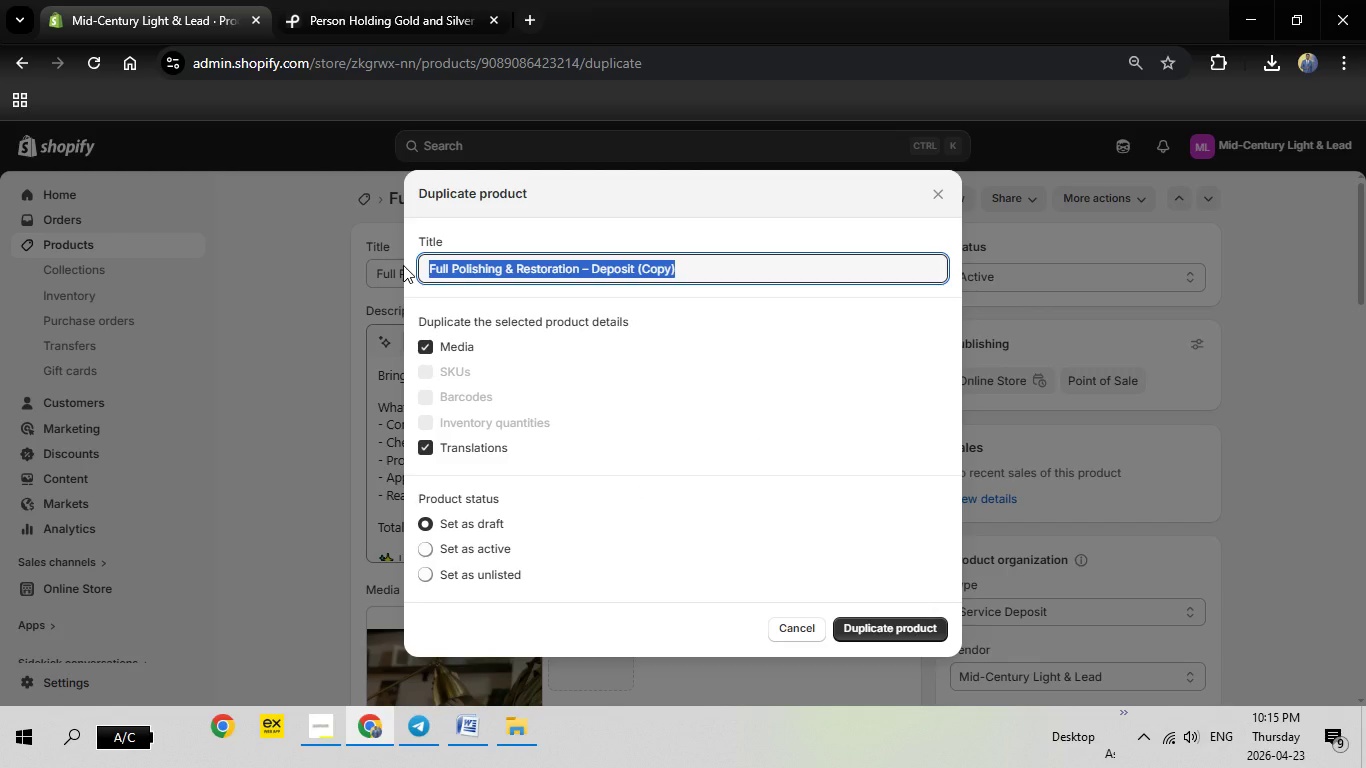 
key(Backspace)
 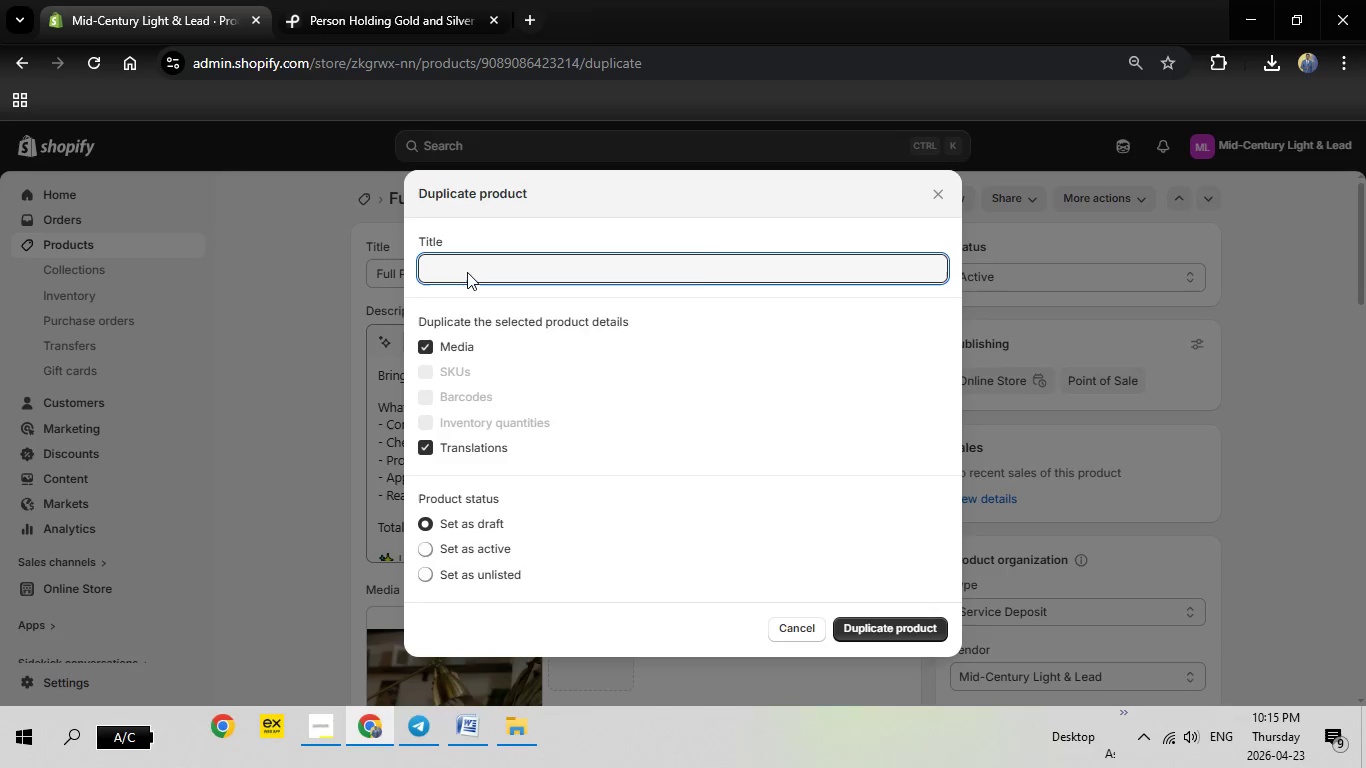 
right_click([467, 272])
 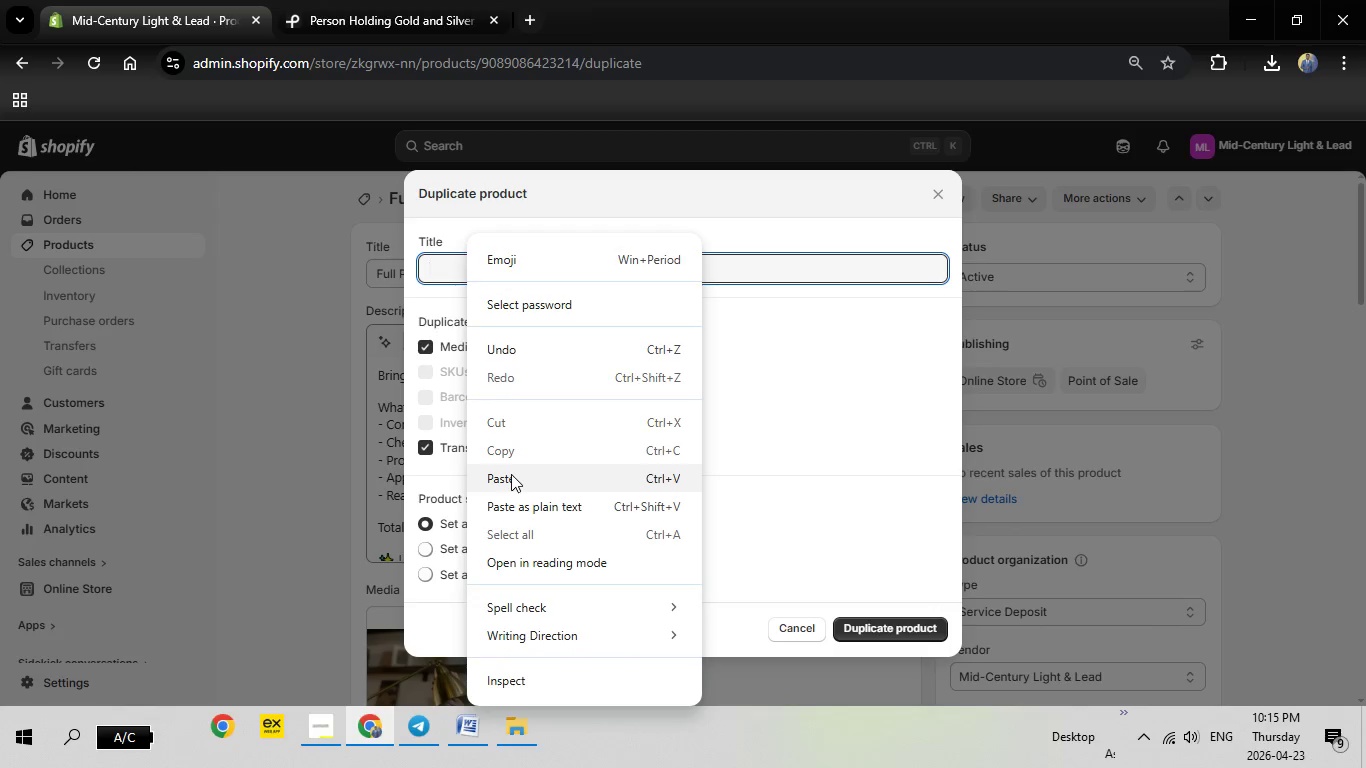 
left_click([511, 474])
 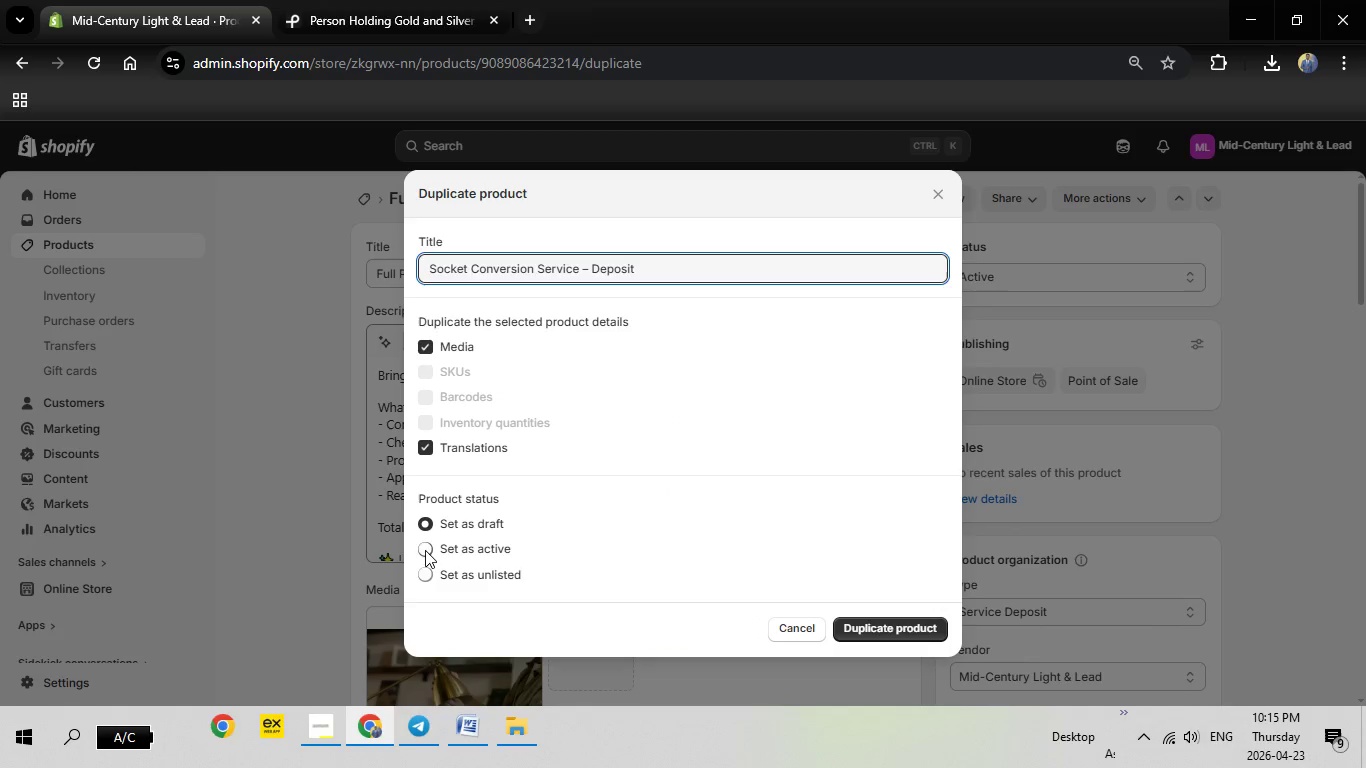 
left_click([426, 550])
 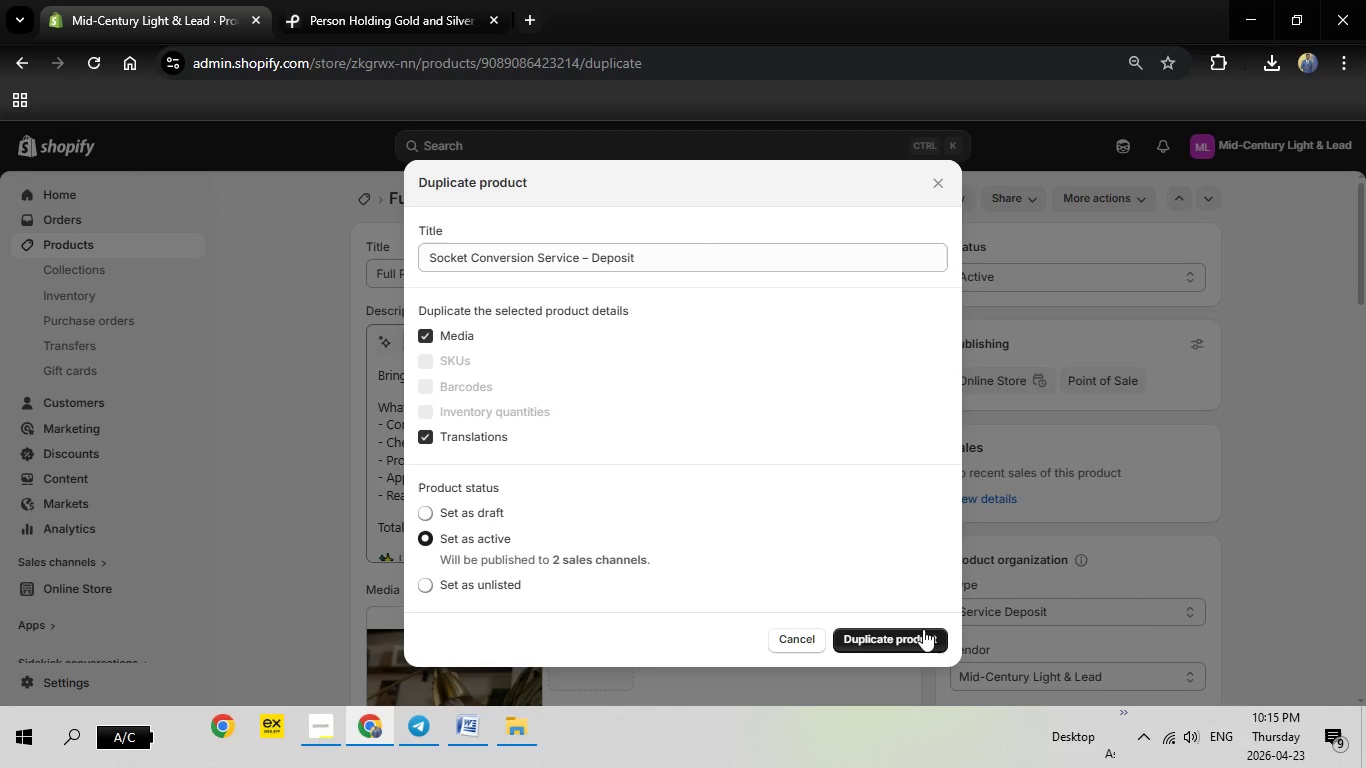 
left_click([923, 629])
 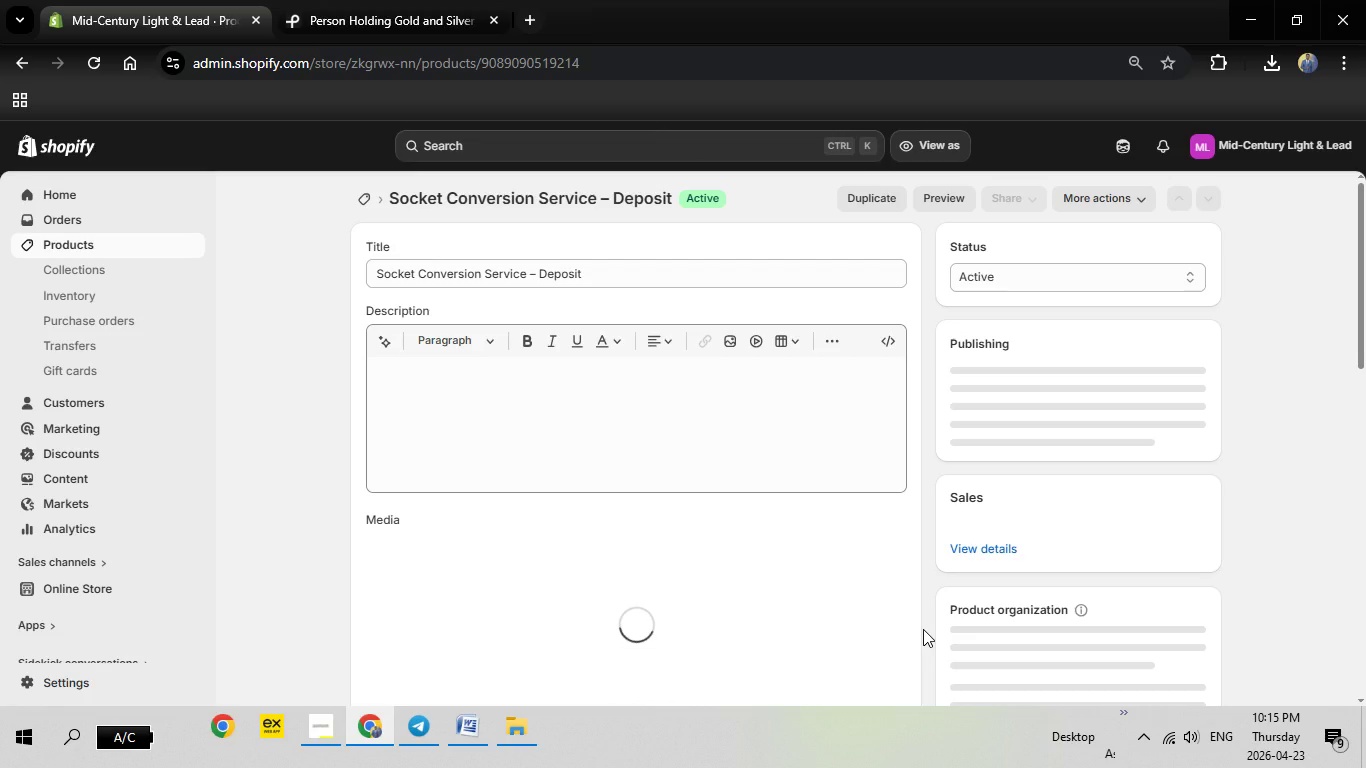 
wait(20.42)
 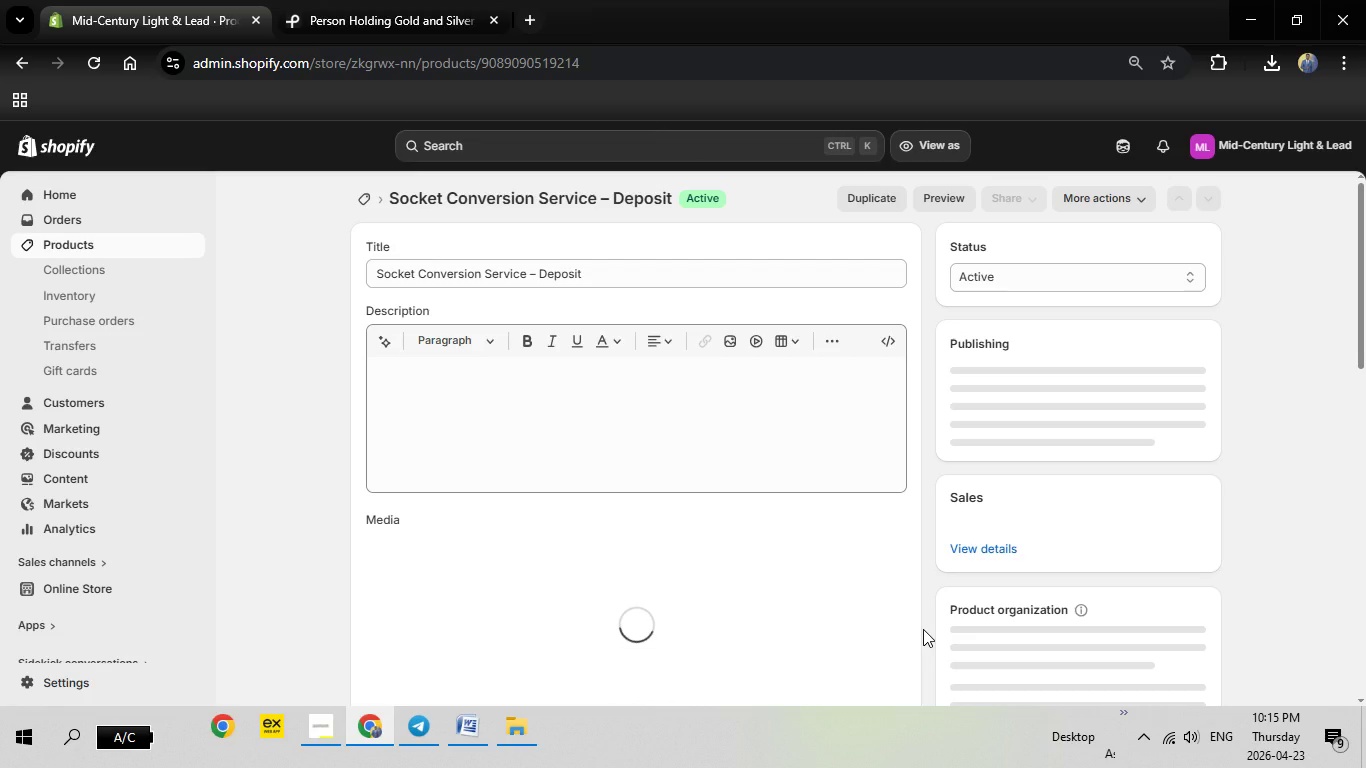 
left_click([463, 731])
 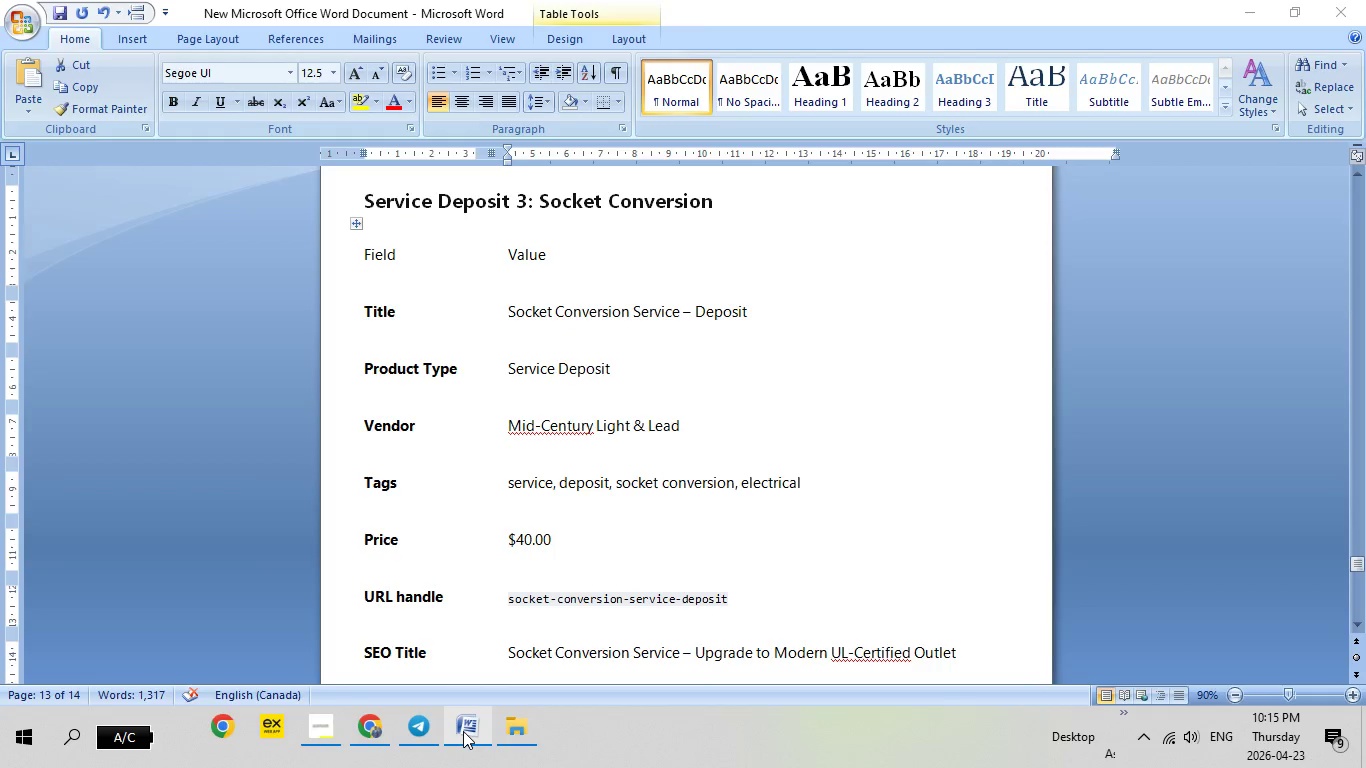 
left_click([463, 731])
 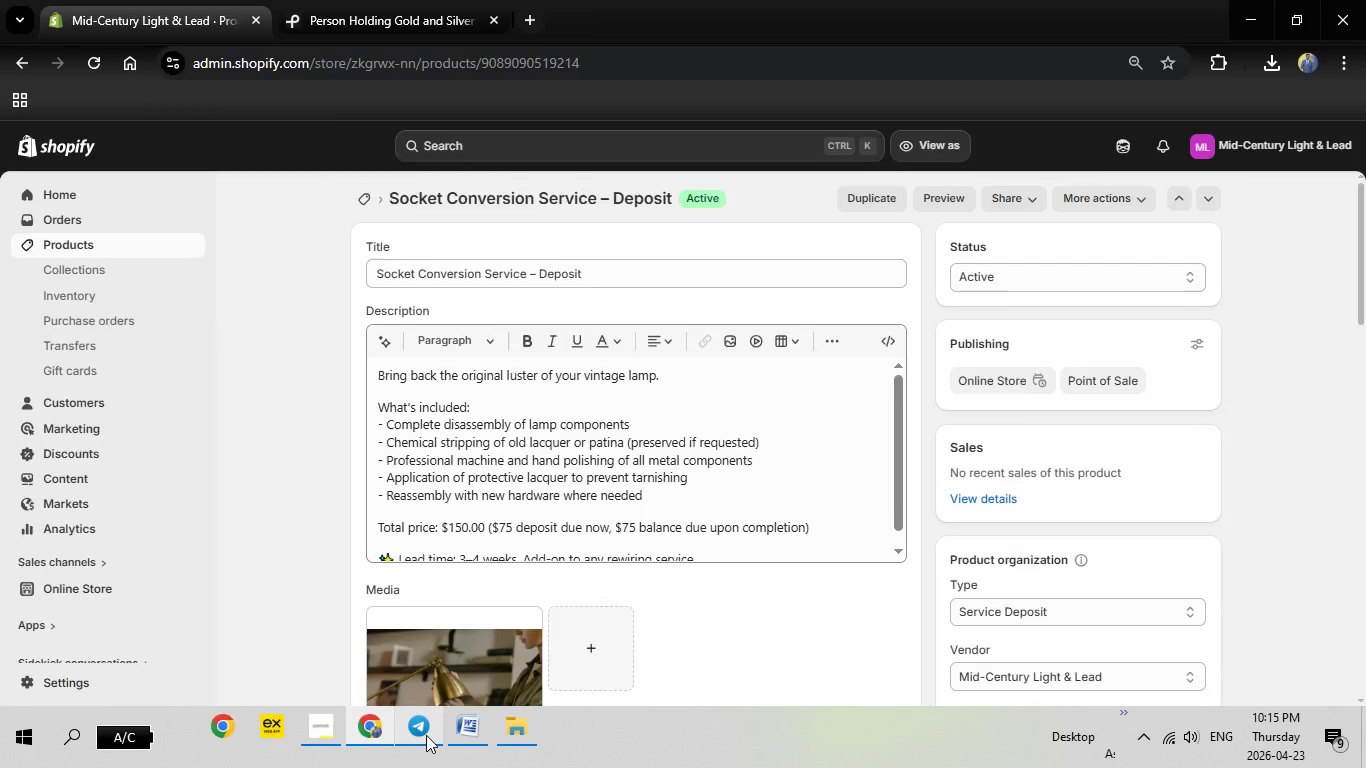 
left_click([425, 735])
 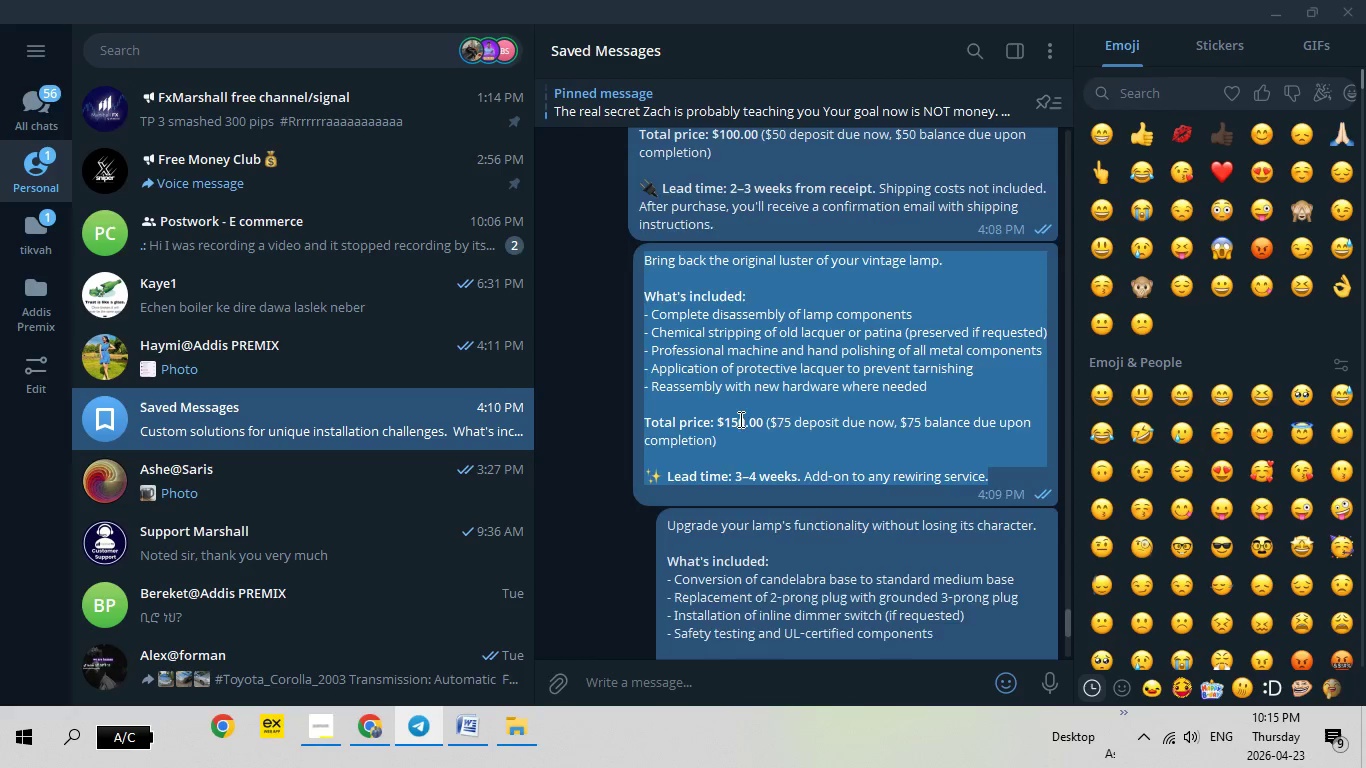 
scroll: coordinate [739, 420], scroll_direction: down, amount: 4.0
 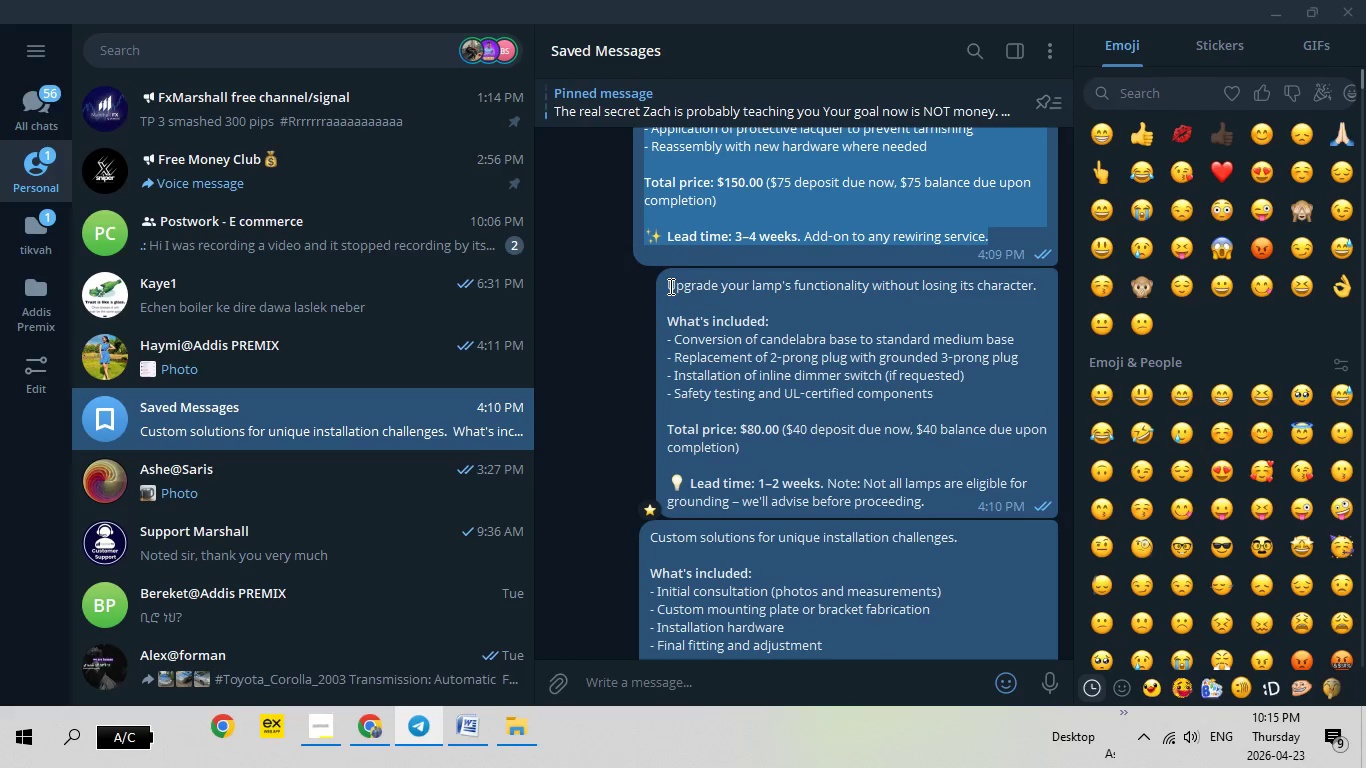 
left_click_drag(start_coordinate=[669, 286], to_coordinate=[934, 505])
 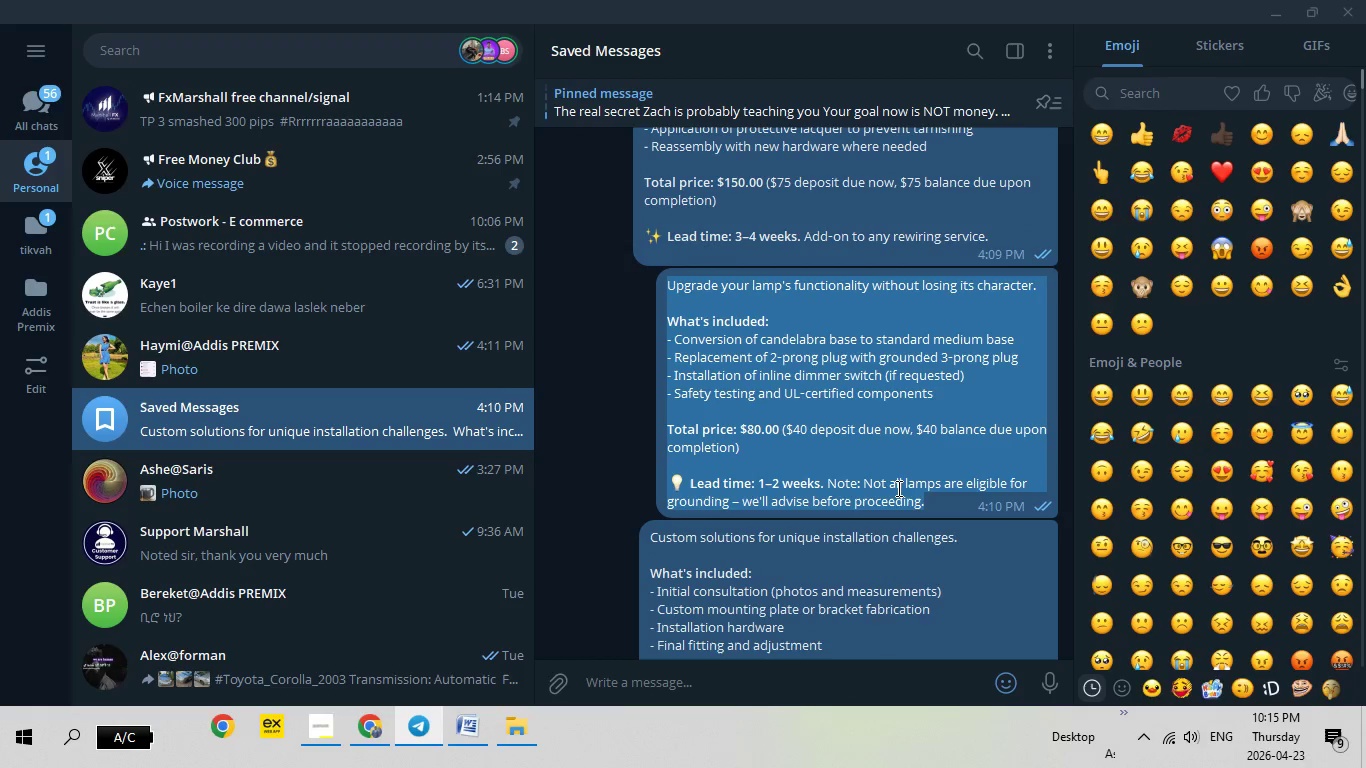 
right_click([897, 488])
 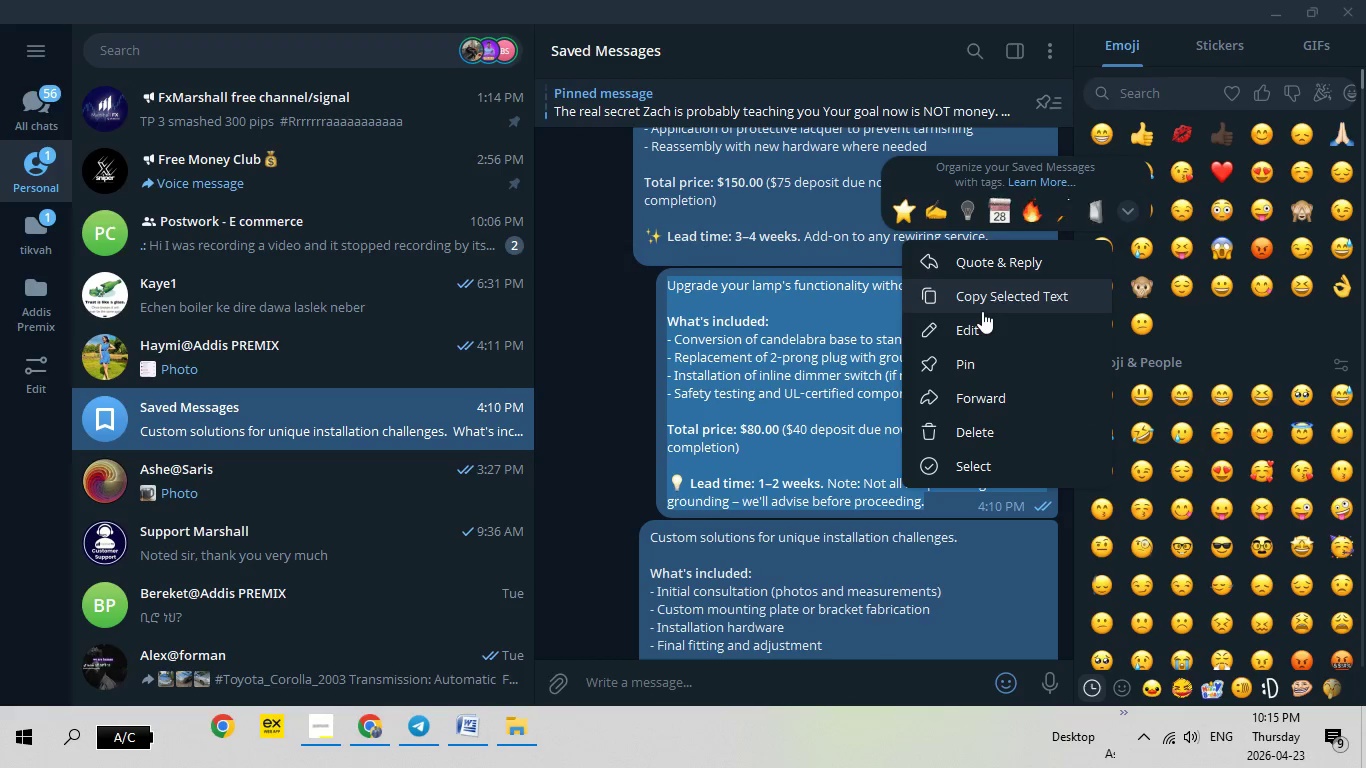 
left_click([982, 311])
 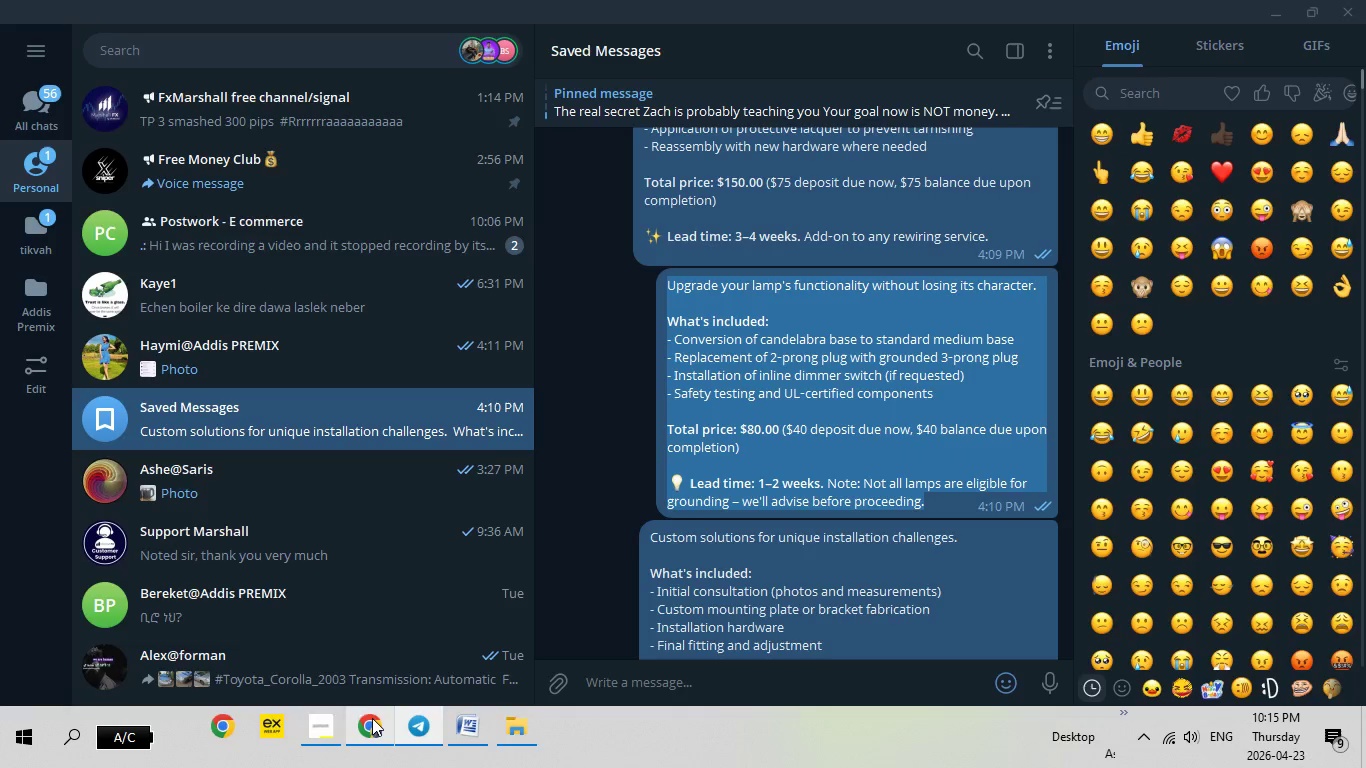 
left_click([372, 718])
 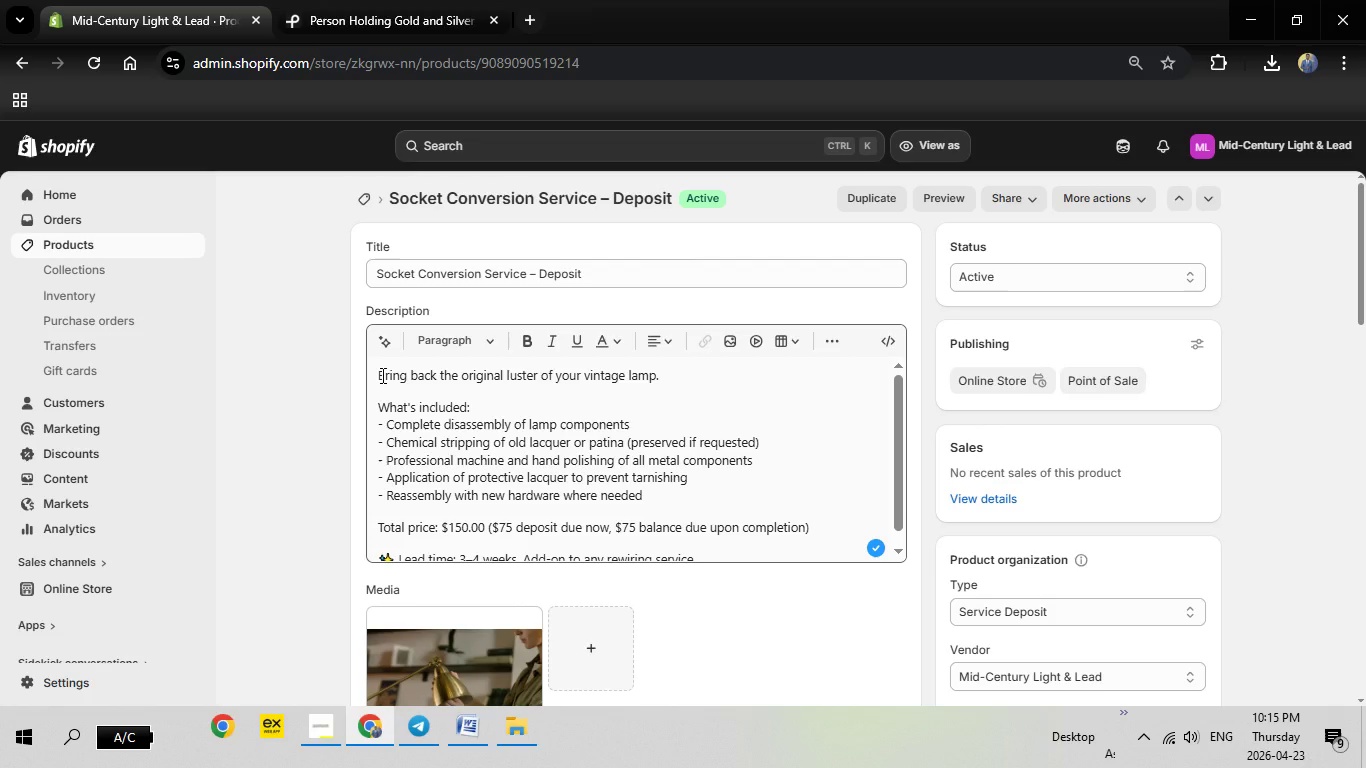 
left_click([381, 375])
 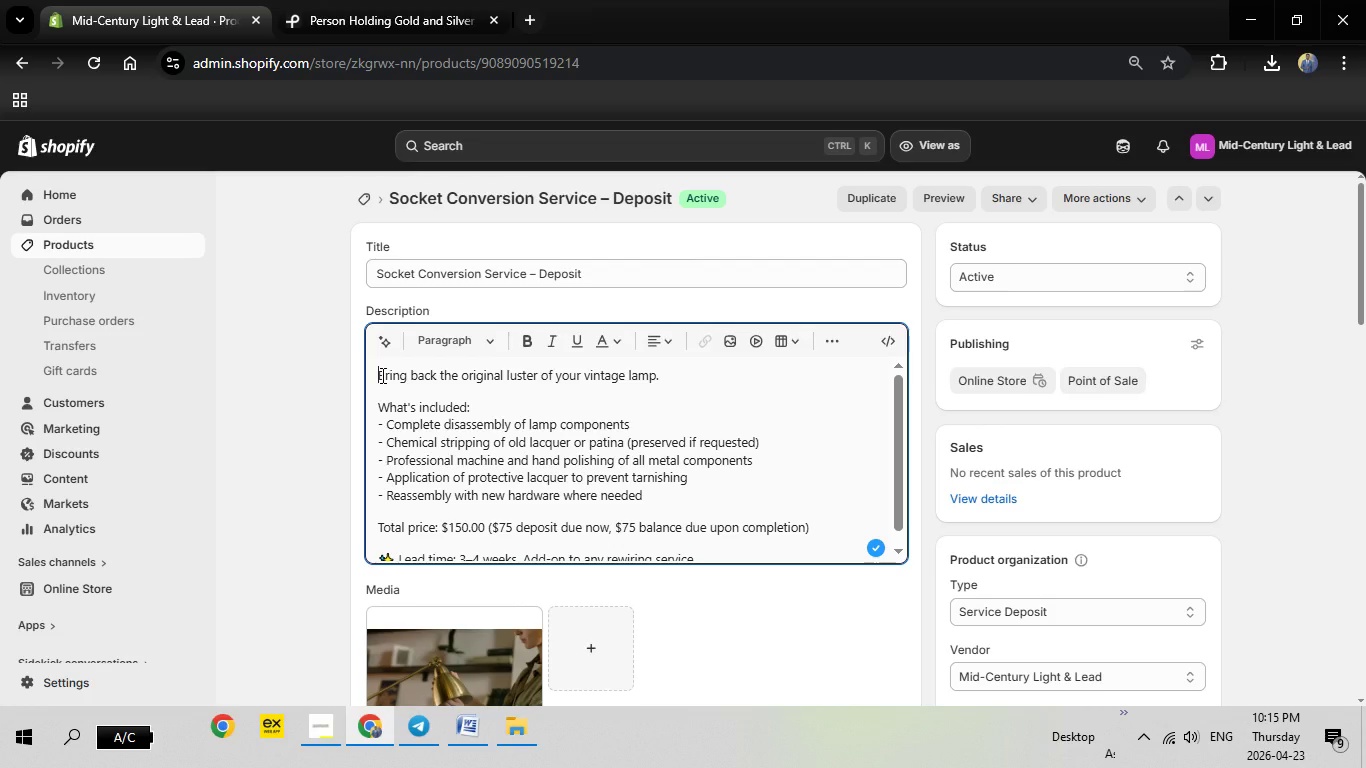 
left_click_drag(start_coordinate=[381, 375], to_coordinate=[708, 540])
 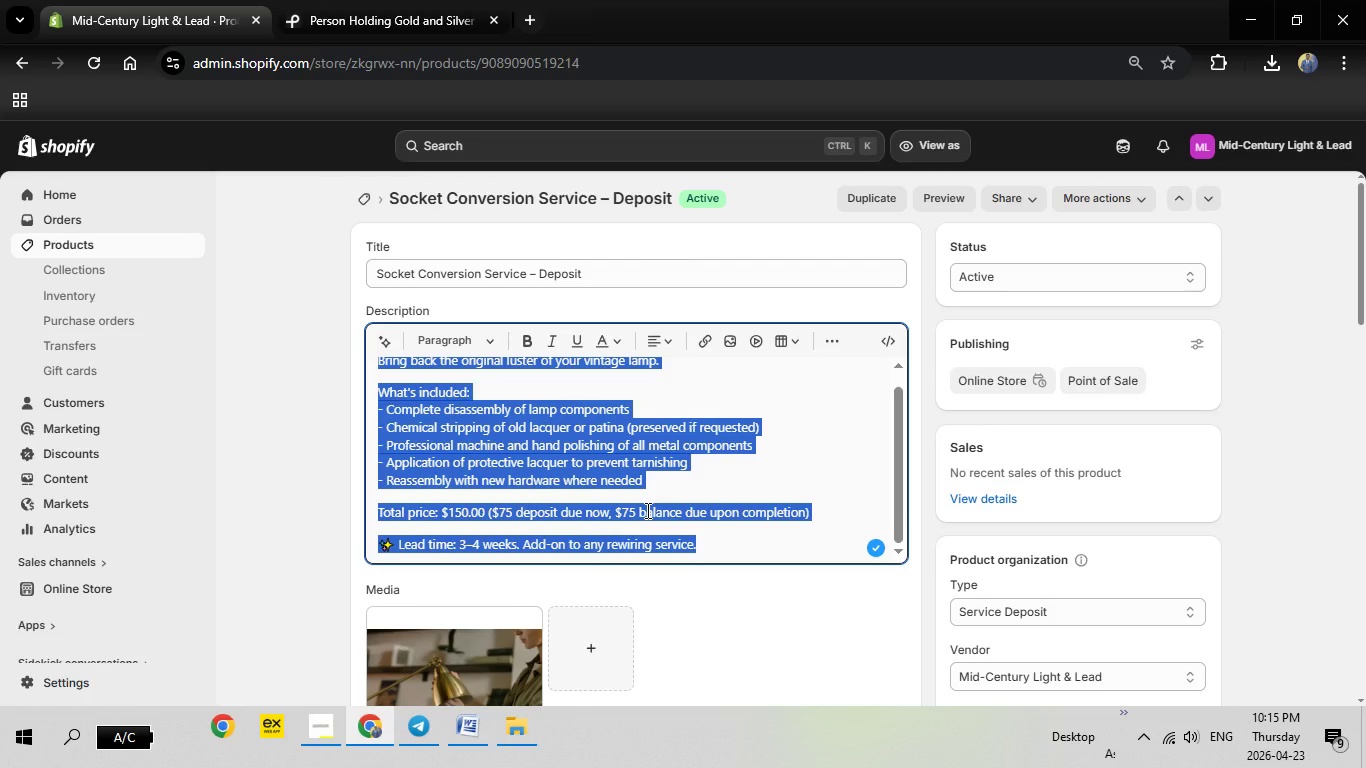 
scroll: coordinate [589, 471], scroll_direction: down, amount: 3.0
 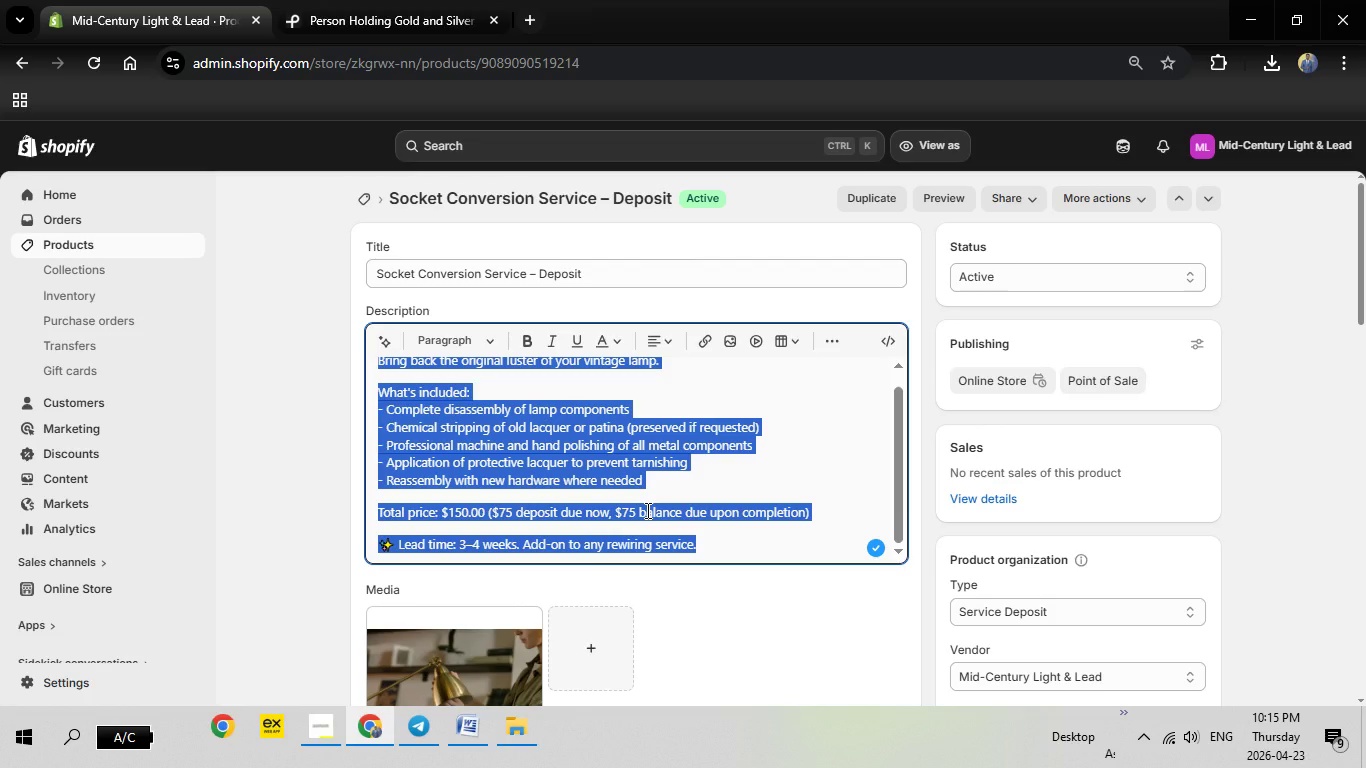 
key(Backspace)
 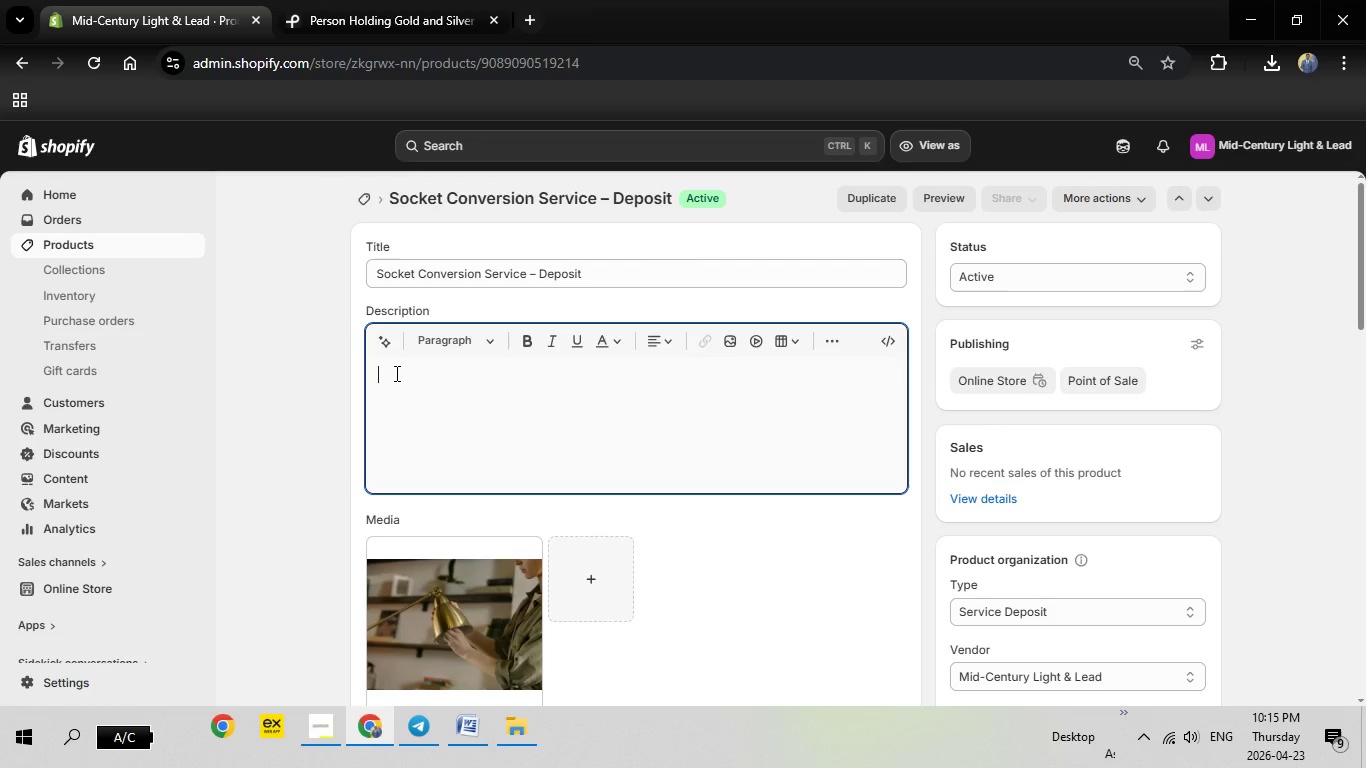 
right_click([395, 373])
 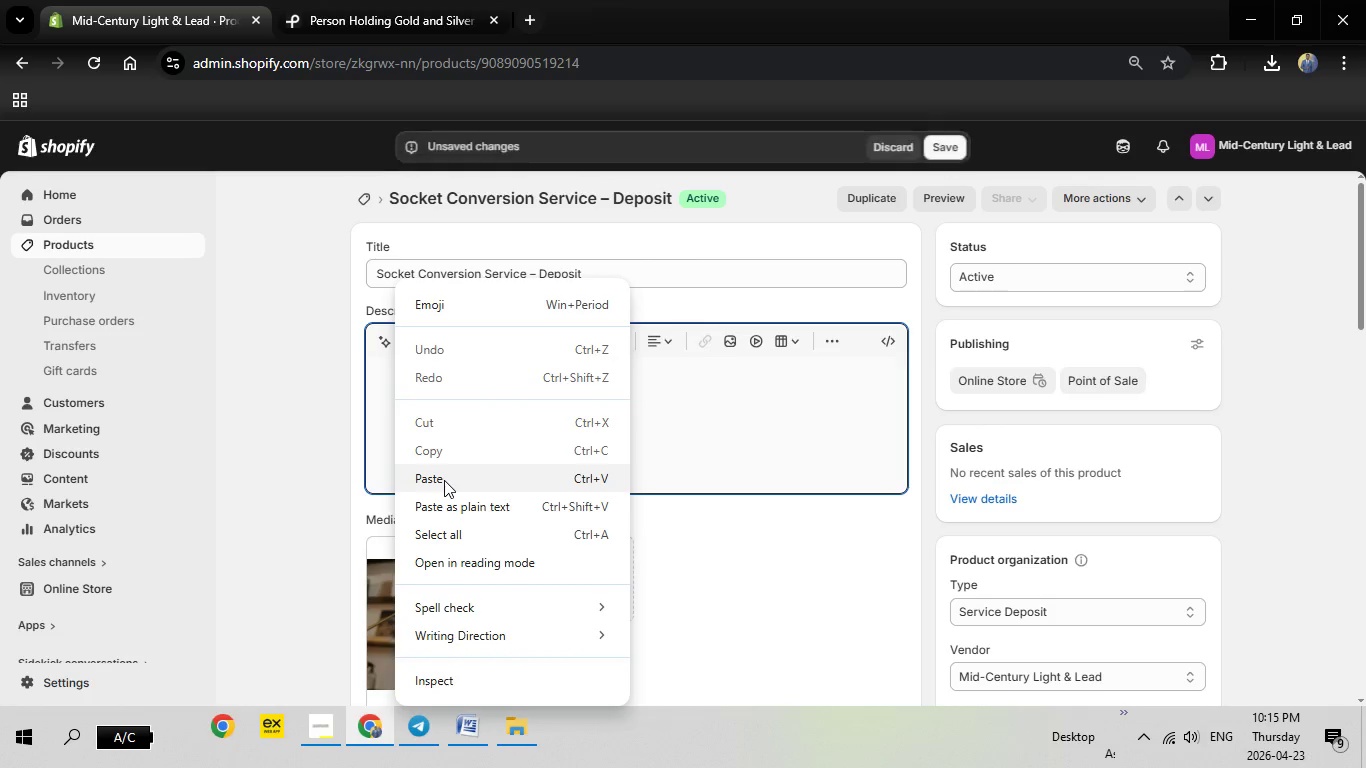 
left_click([444, 480])
 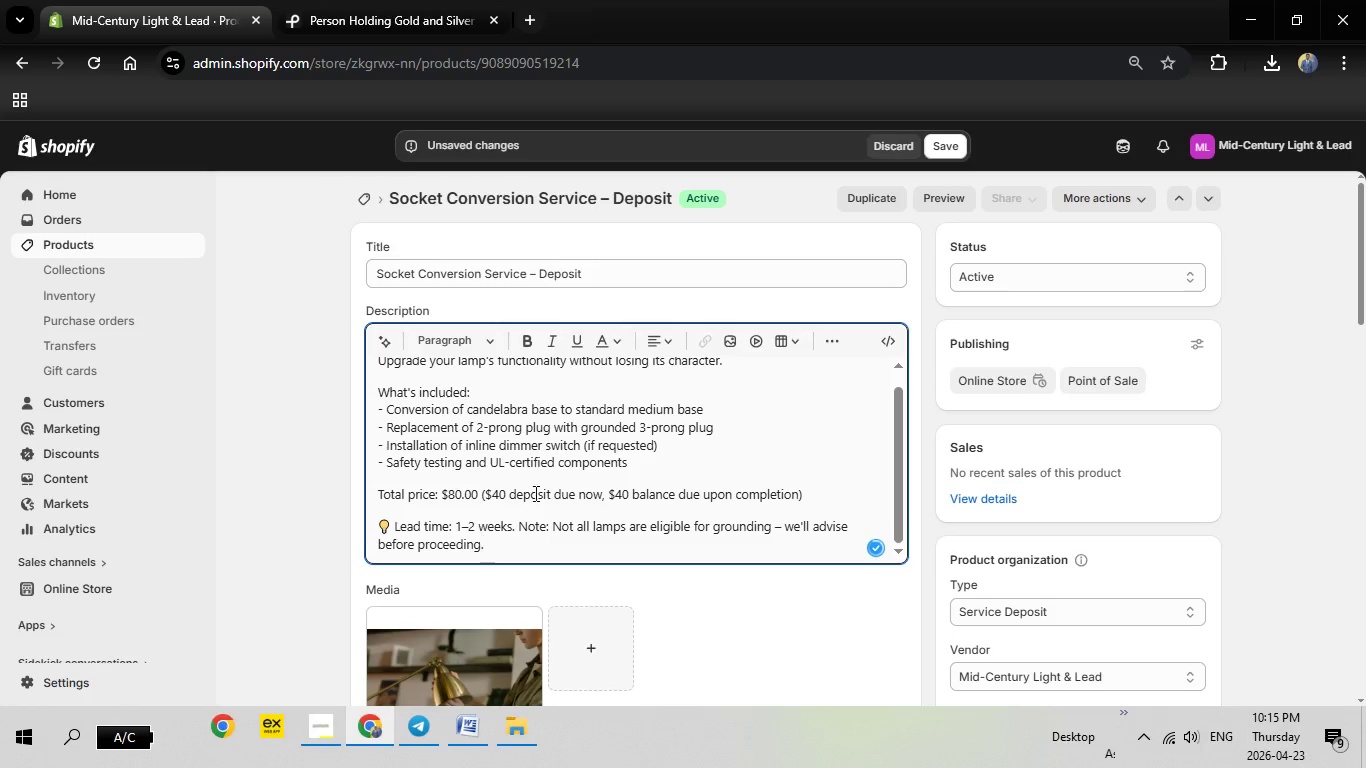 
scroll: coordinate [542, 482], scroll_direction: up, amount: 2.0
 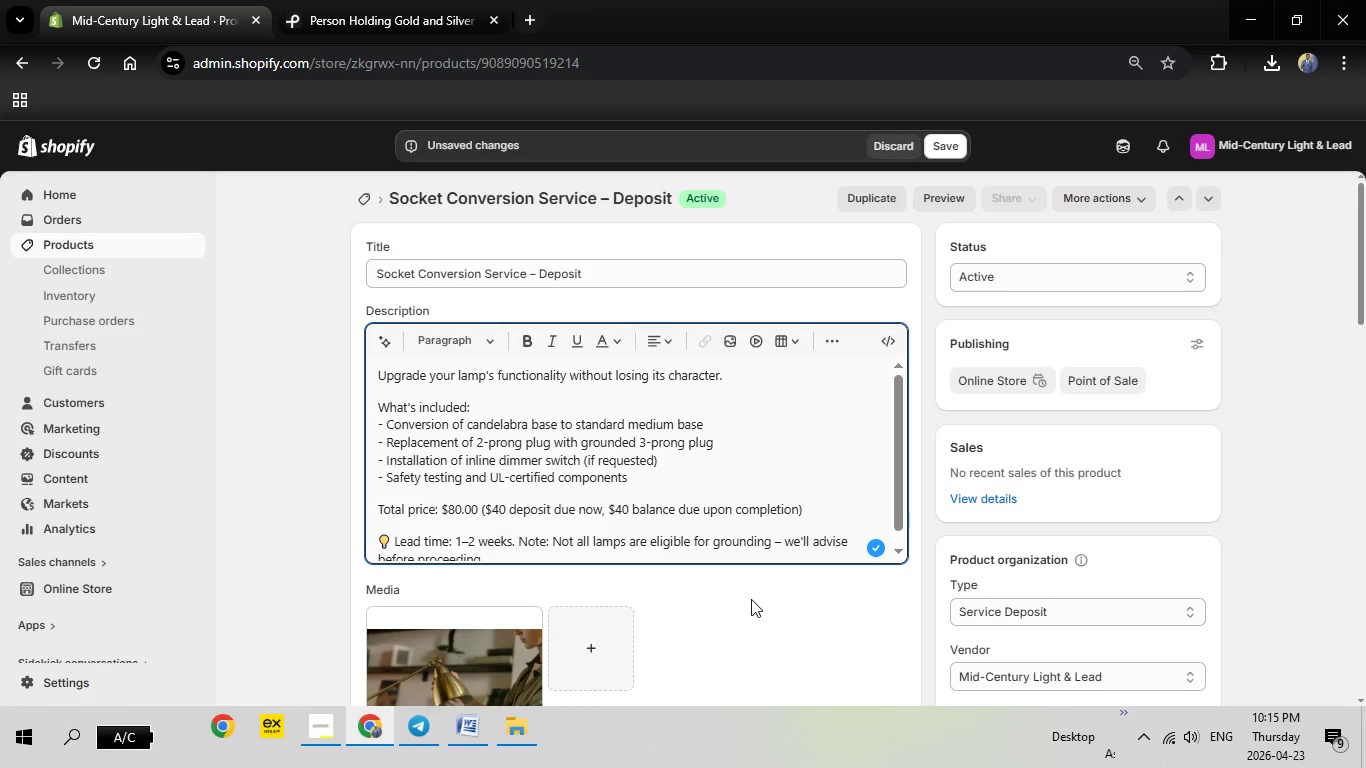 
scroll: coordinate [751, 597], scroll_direction: down, amount: 1.0
 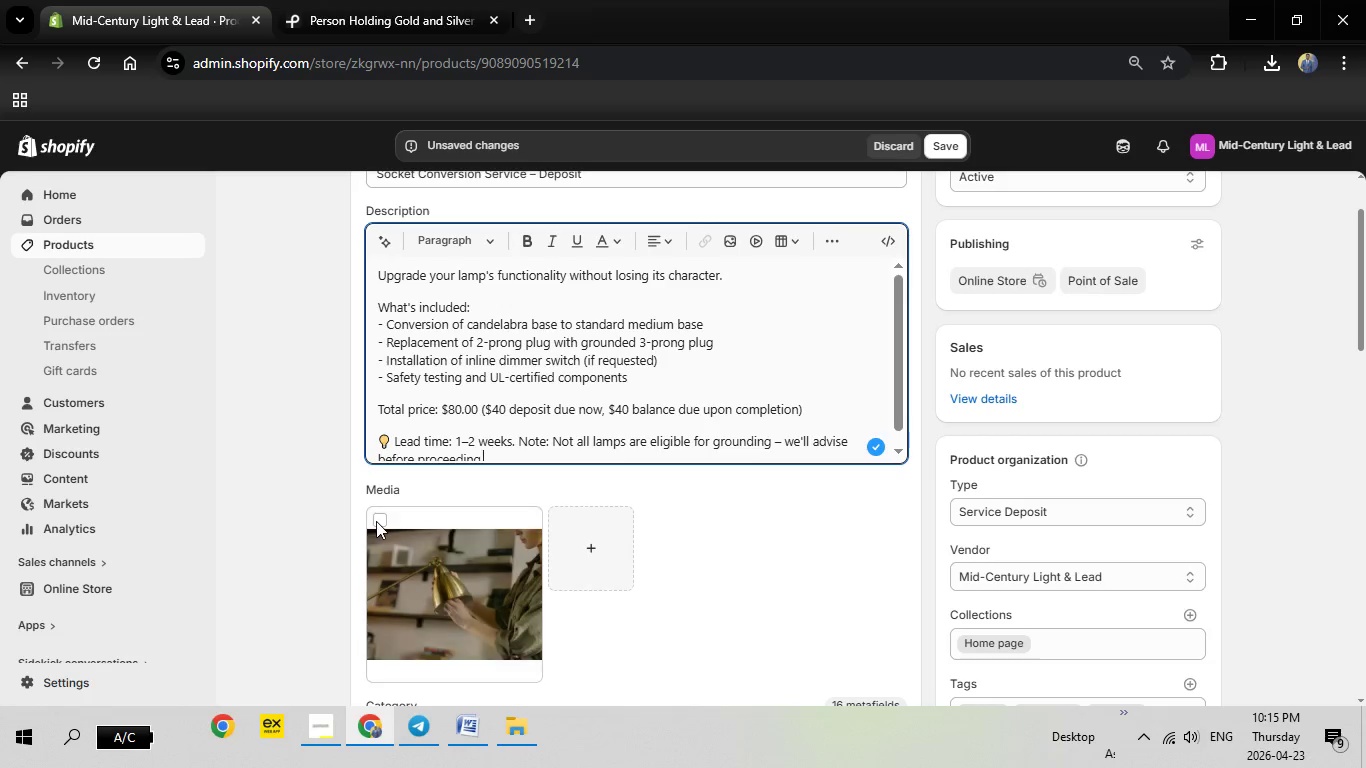 
left_click([376, 521])
 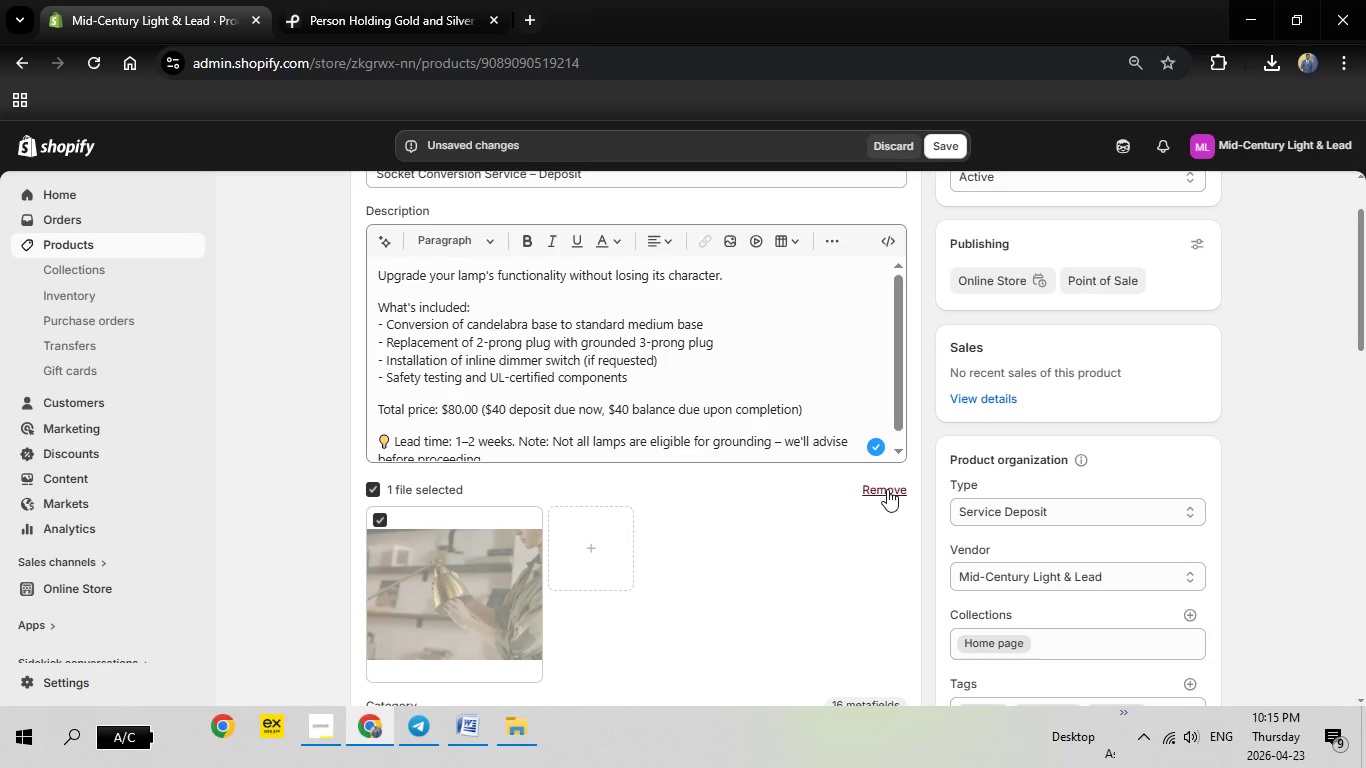 
left_click([887, 489])
 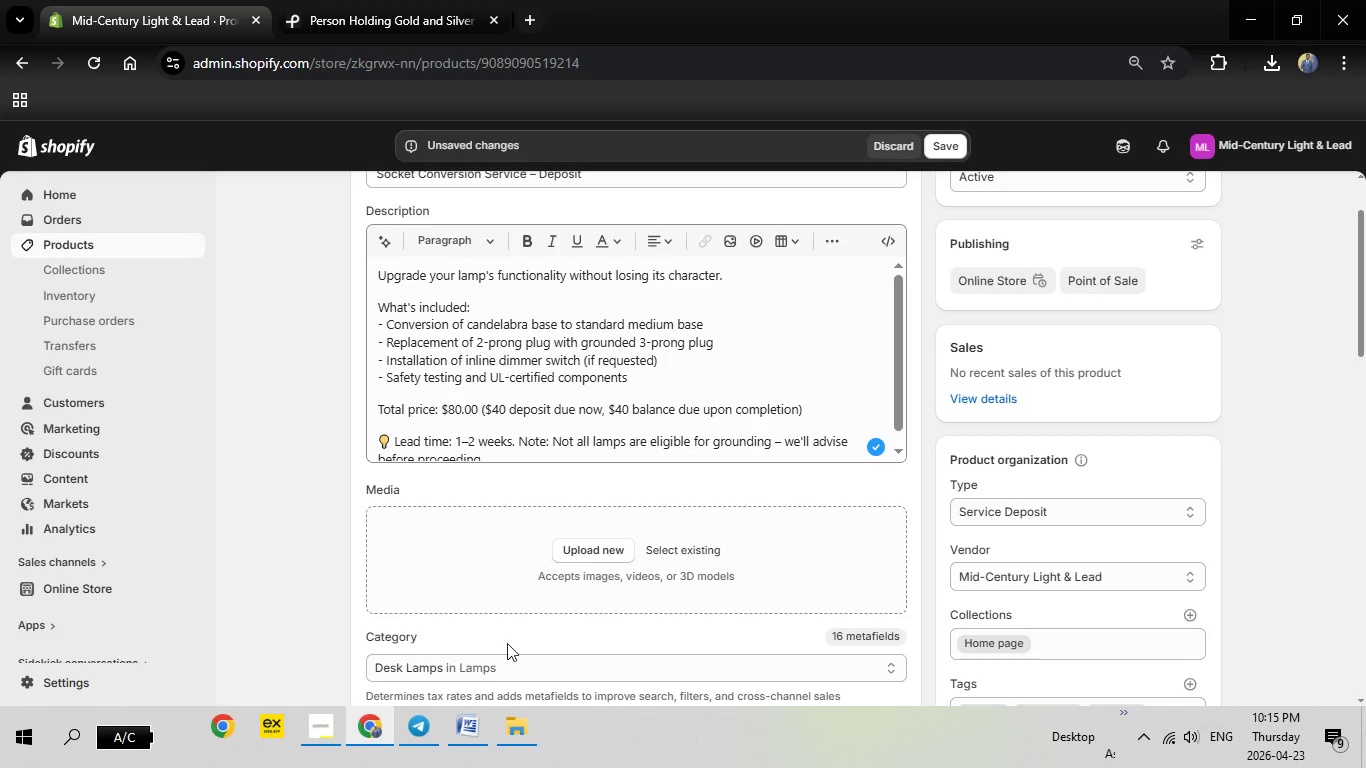 
left_click([459, 724])
 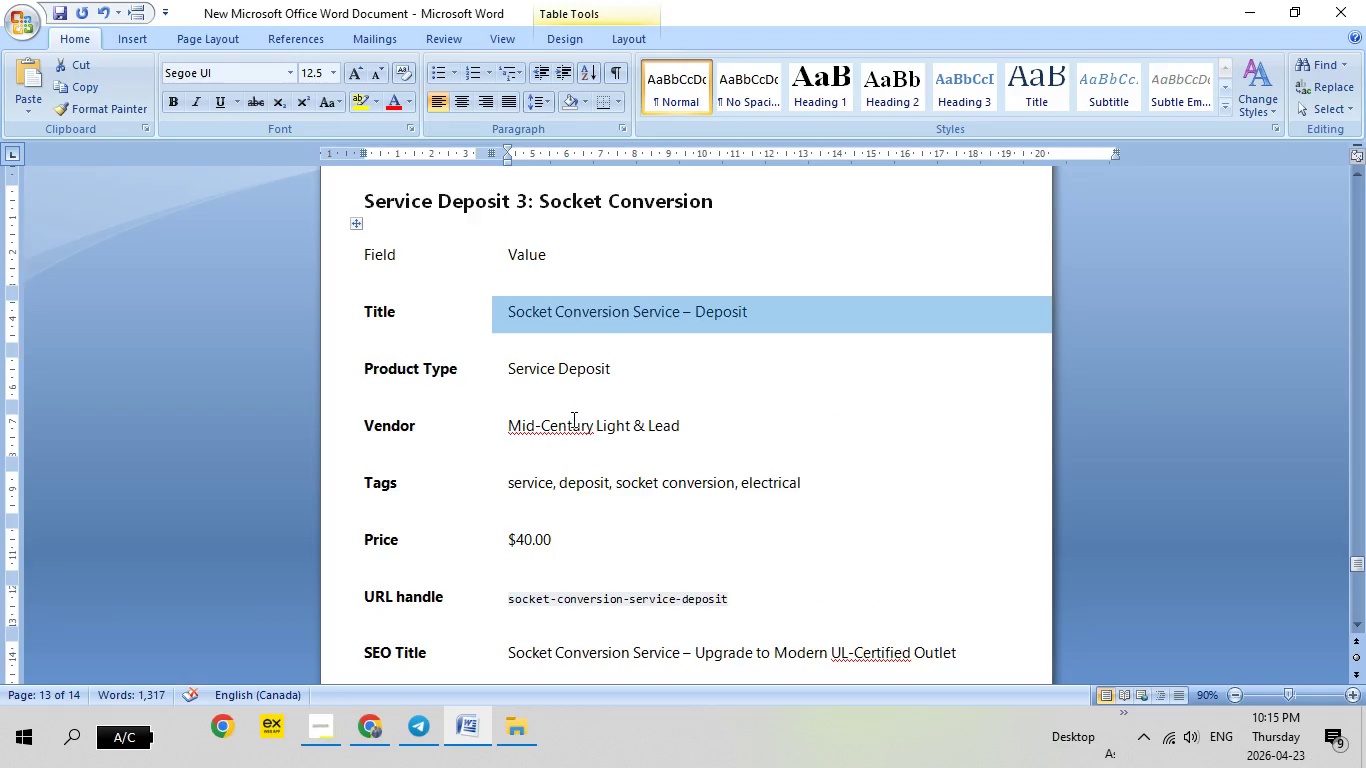 
scroll: coordinate [572, 419], scroll_direction: down, amount: 10.0
 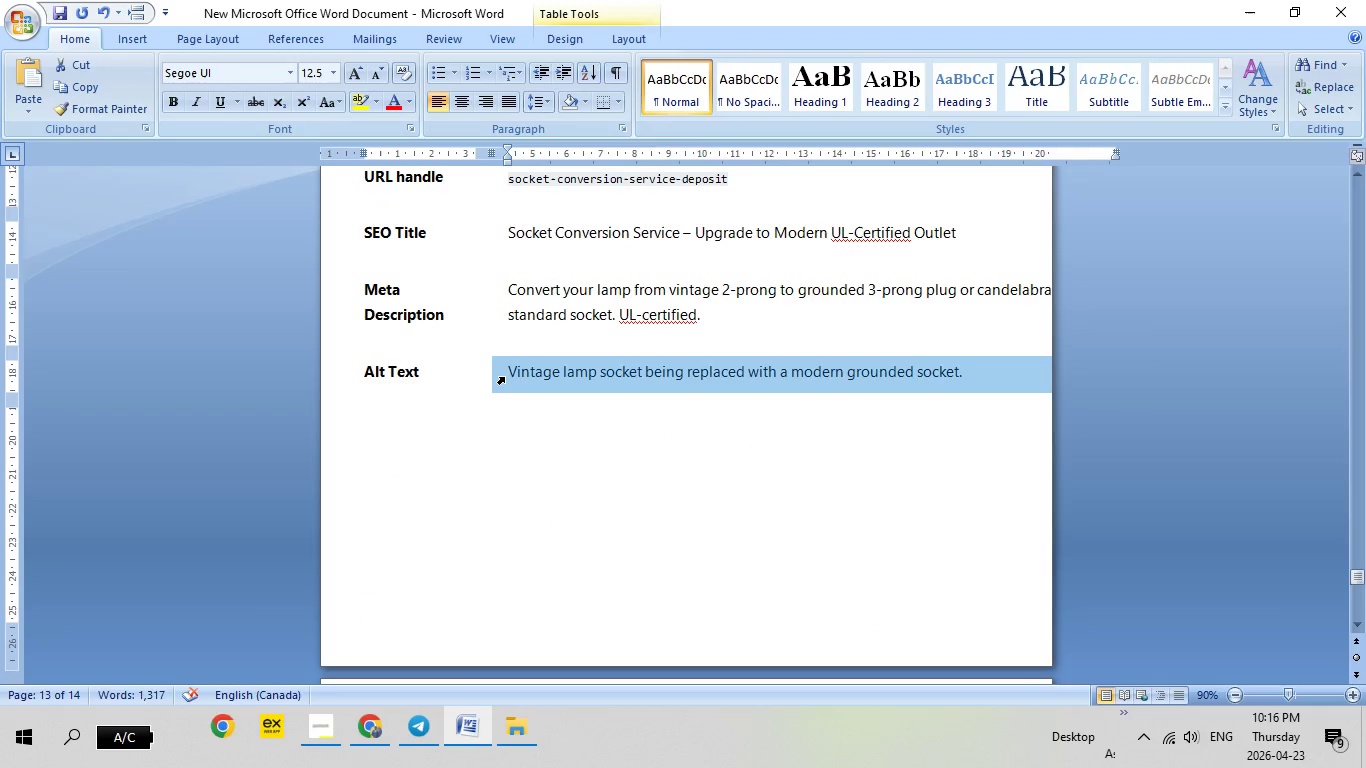 
left_click([504, 377])
 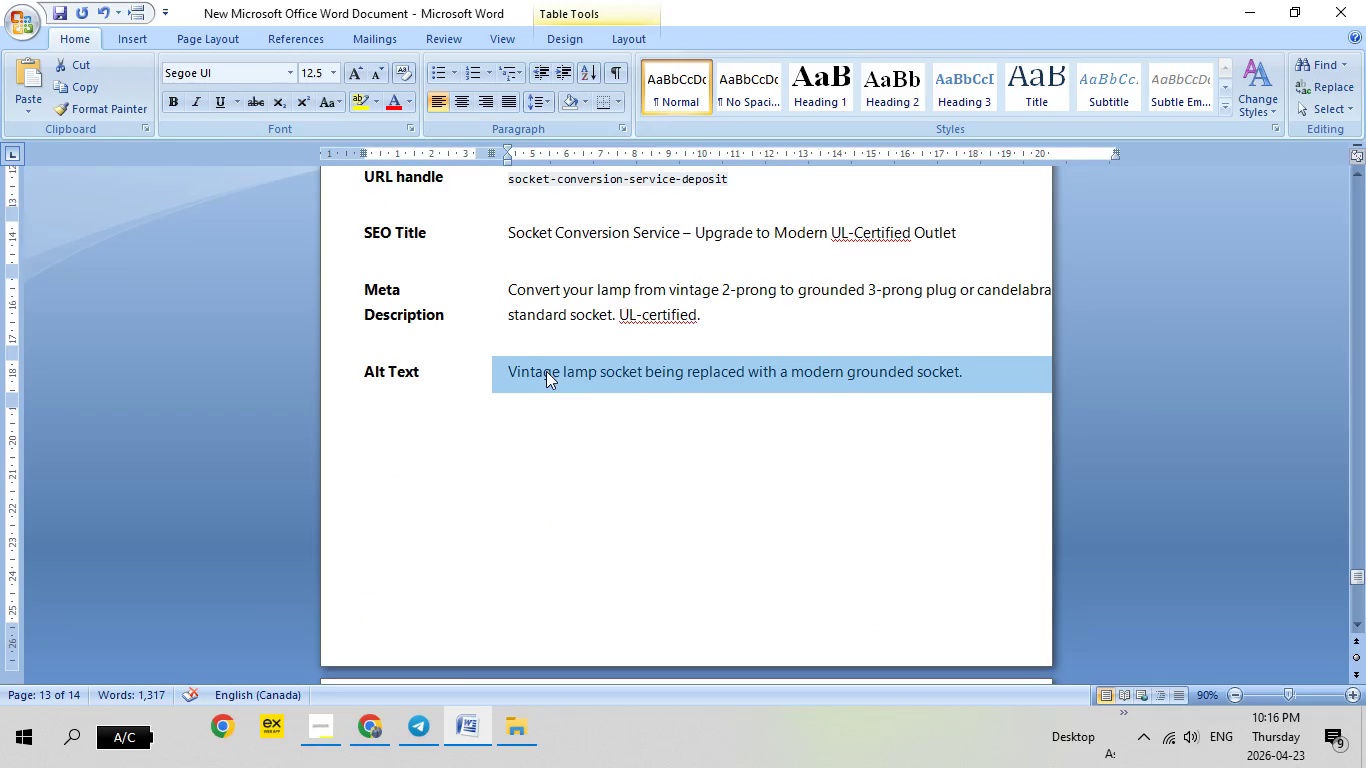 
right_click([546, 371])
 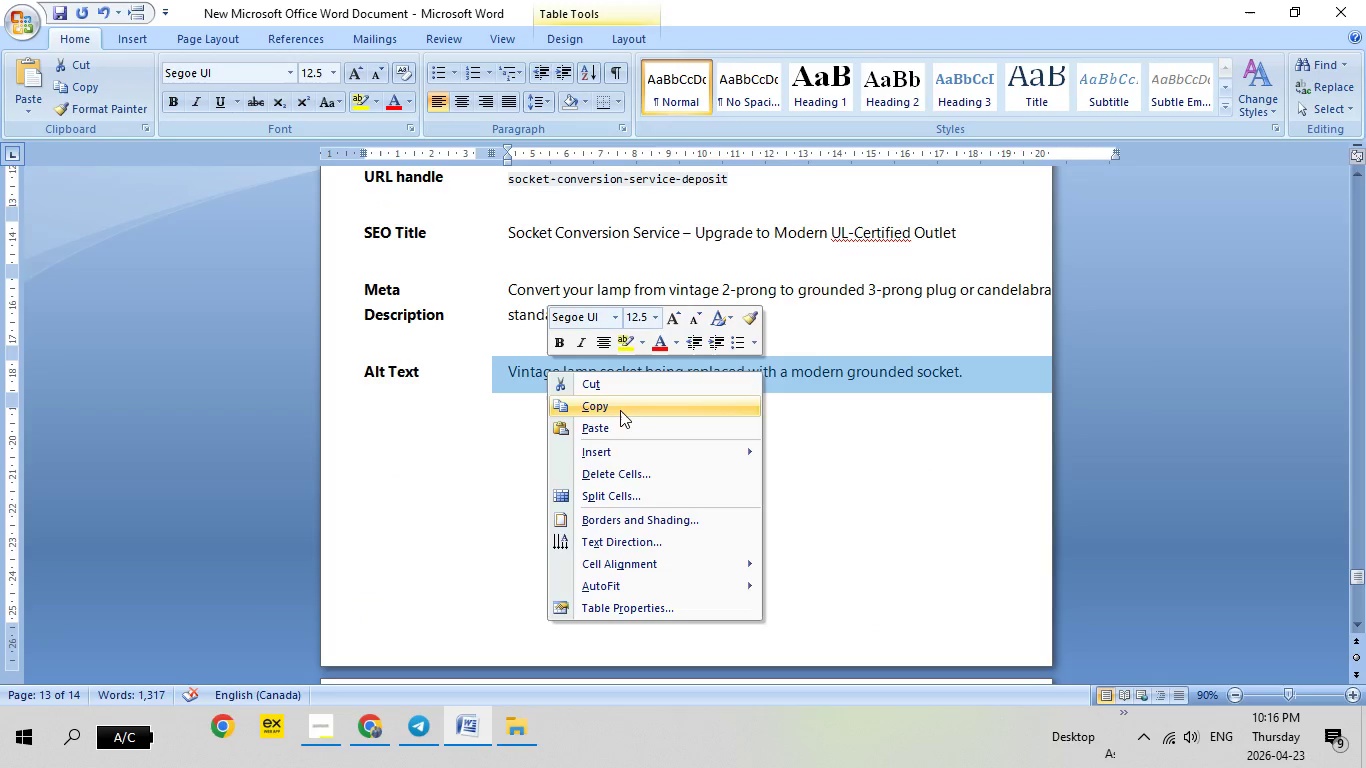 
left_click([620, 410])
 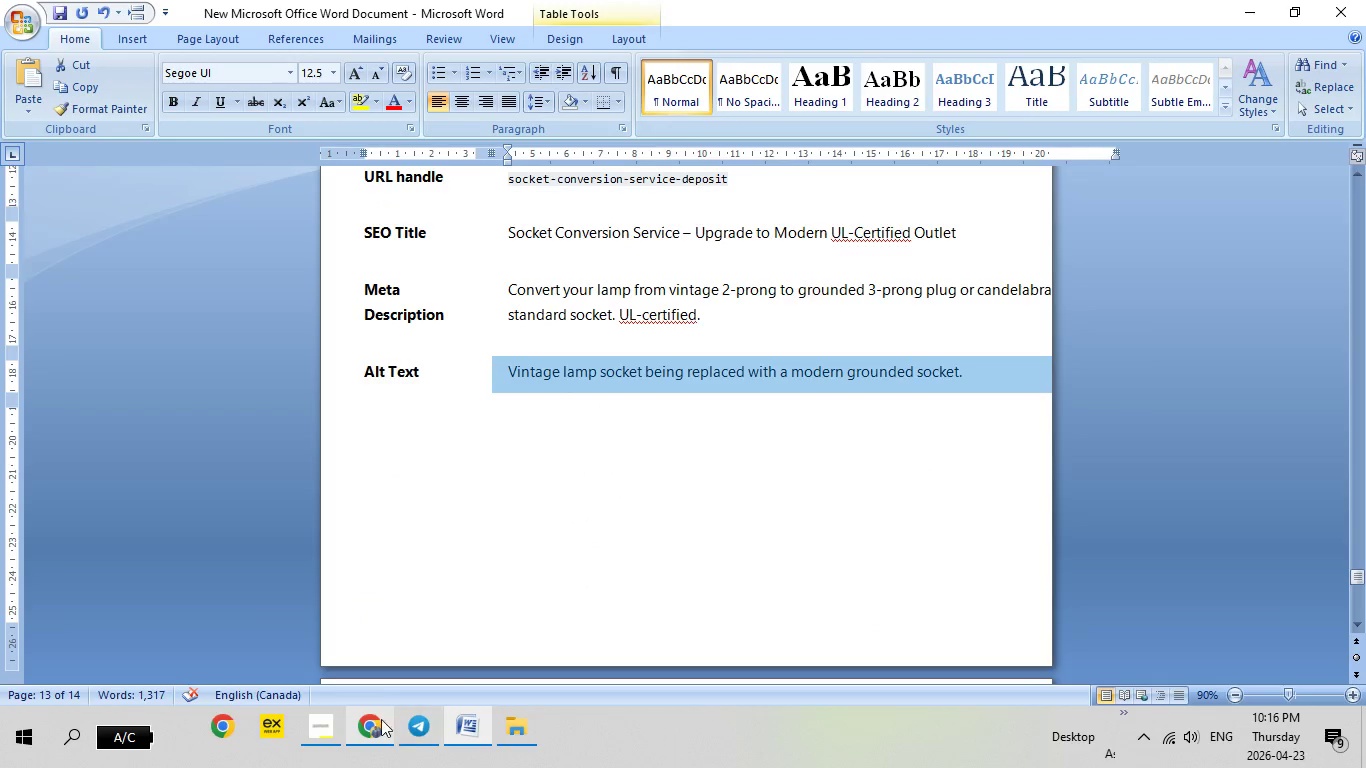 
left_click([370, 724])
 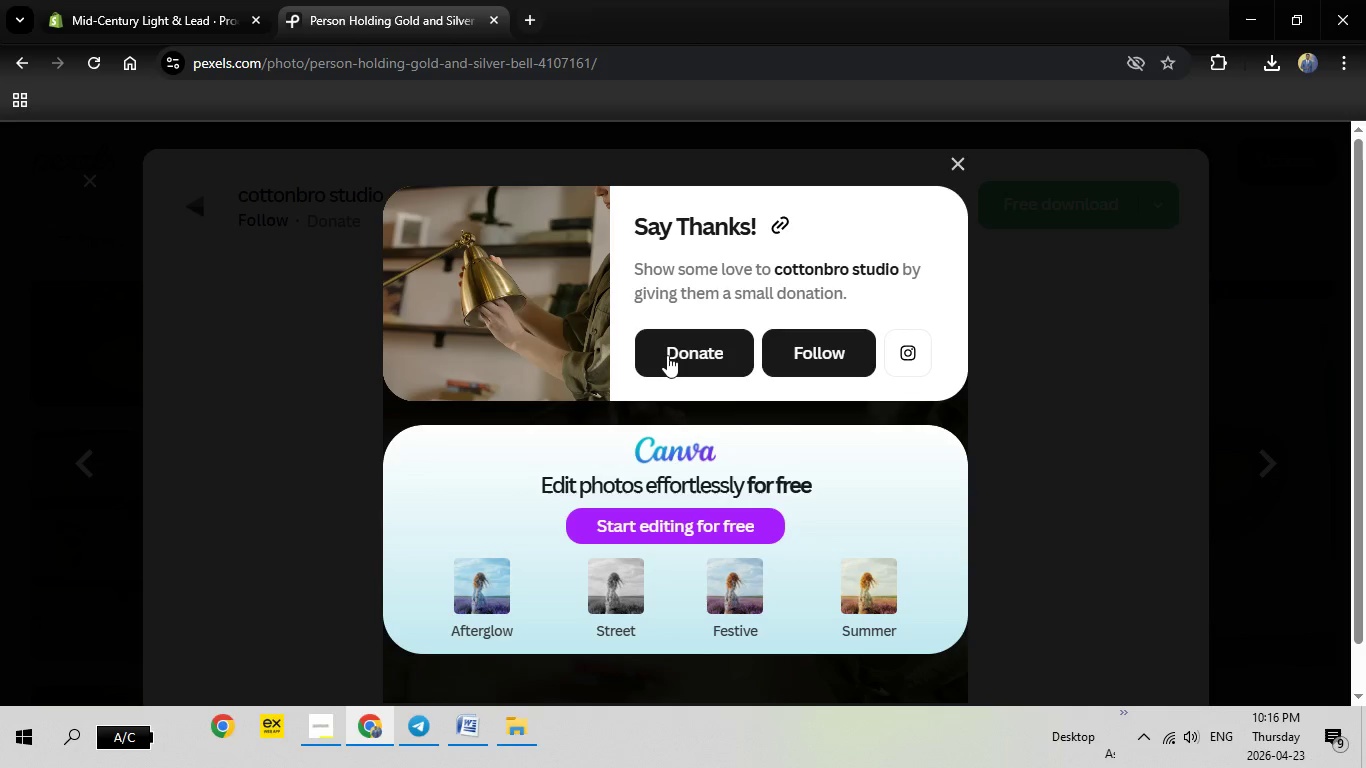 
key(Escape)
 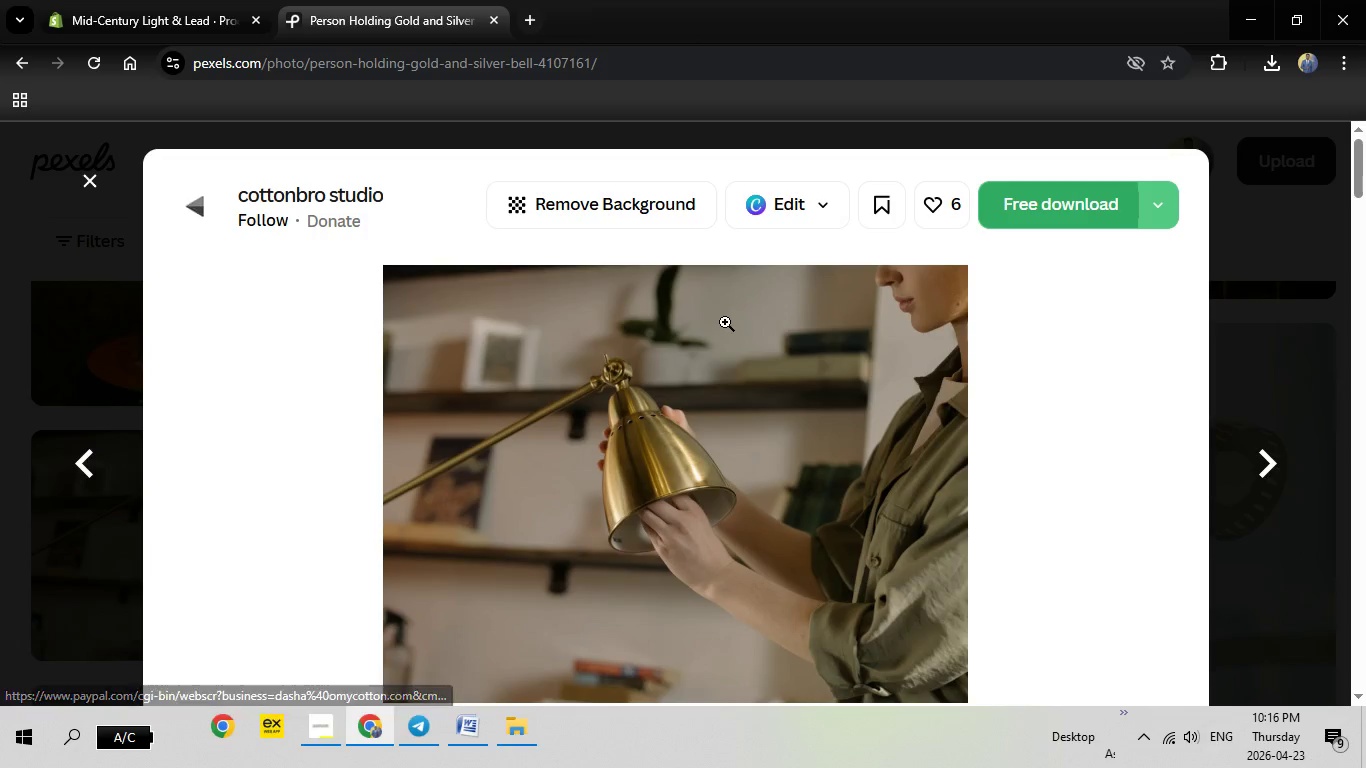 
key(Escape)
 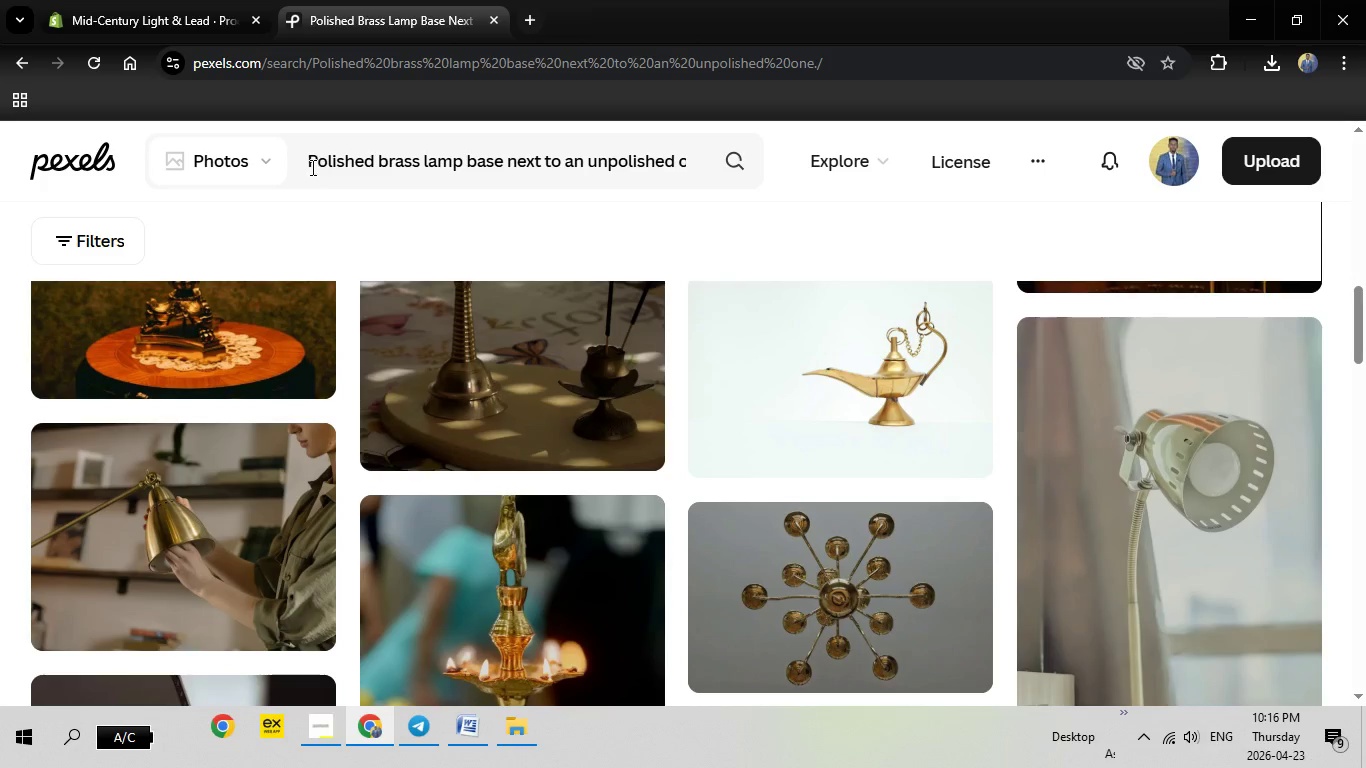 
left_click_drag(start_coordinate=[311, 167], to_coordinate=[998, 251])
 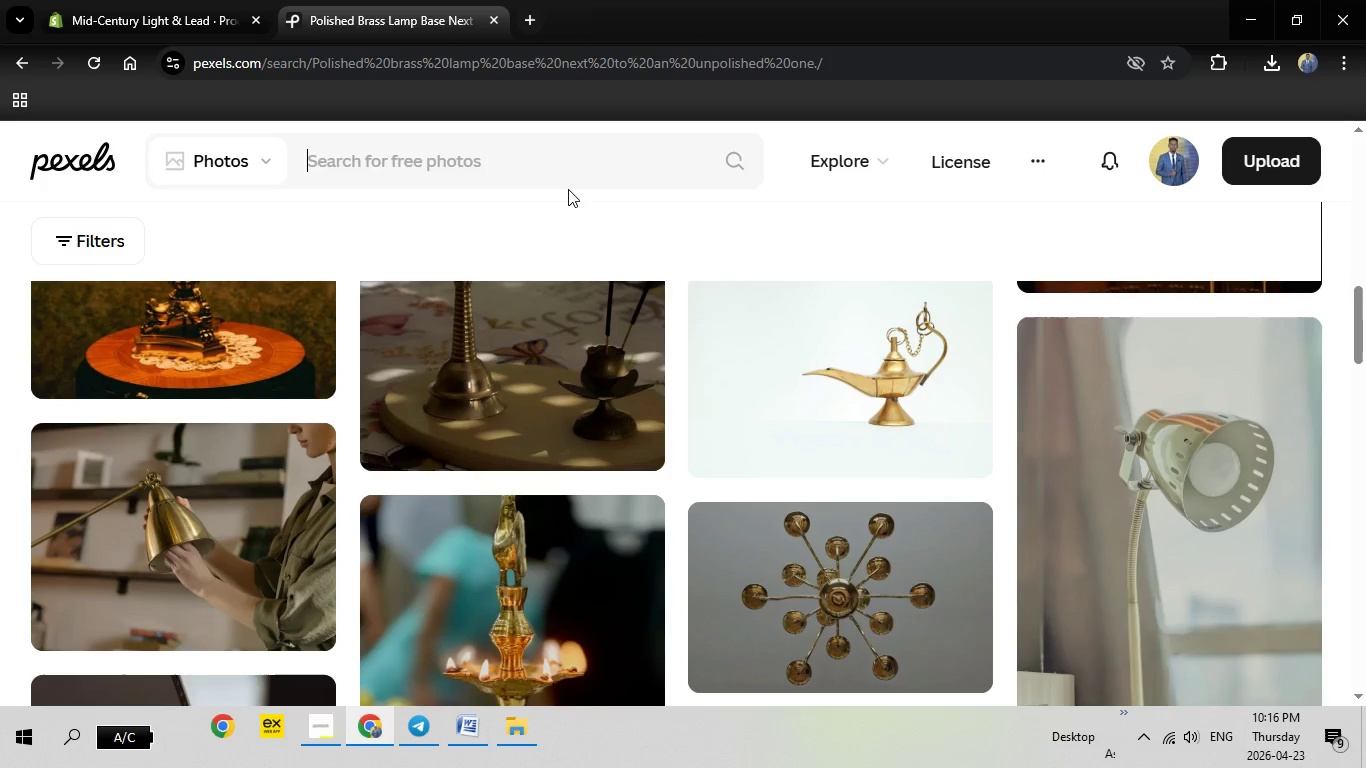 
key(Backspace)
 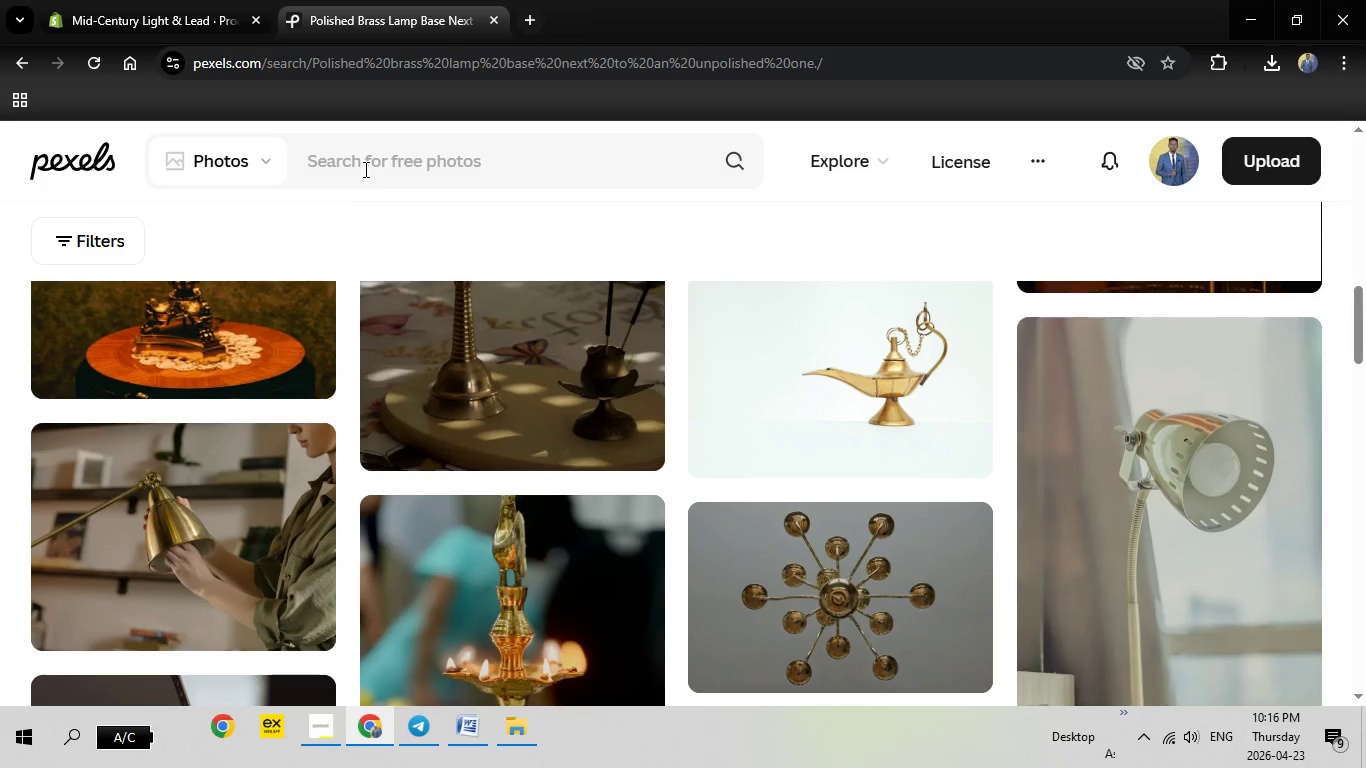 
right_click([364, 169])
 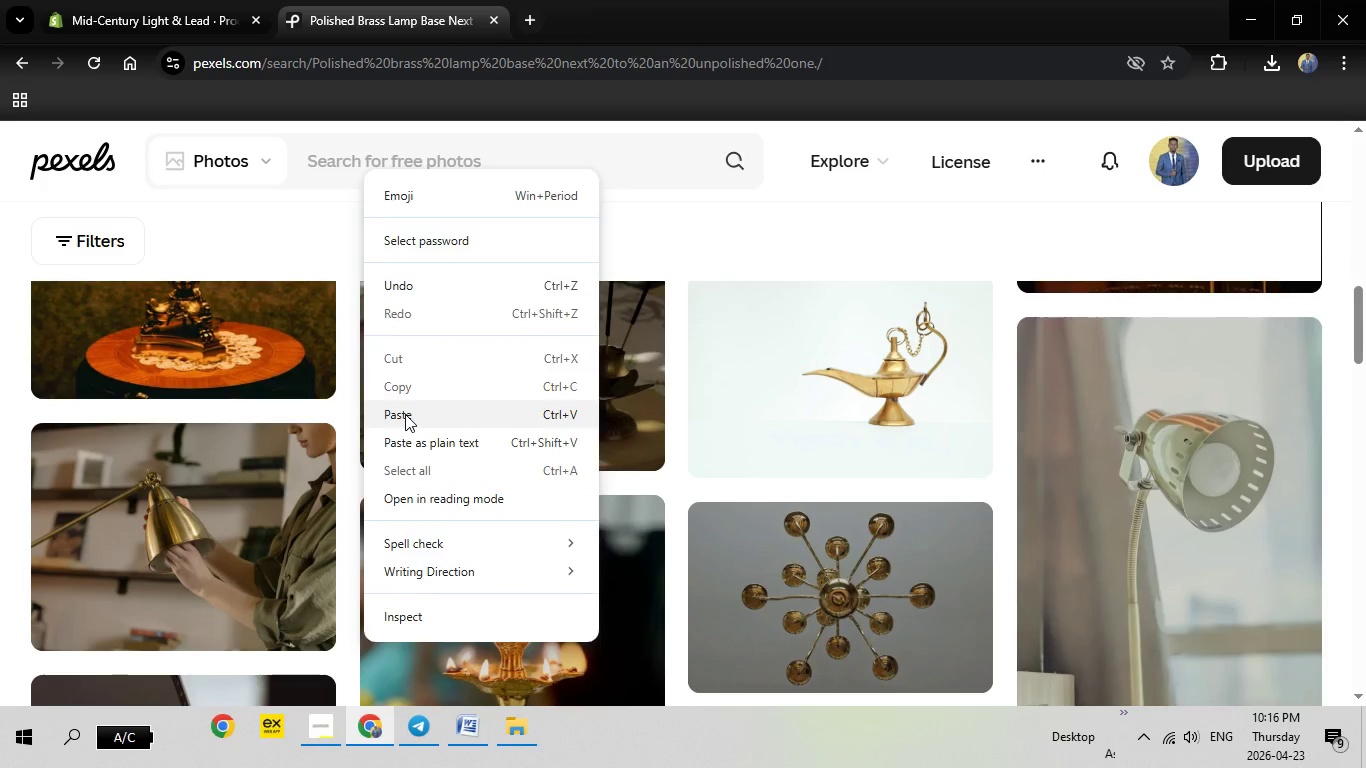 
left_click([405, 414])
 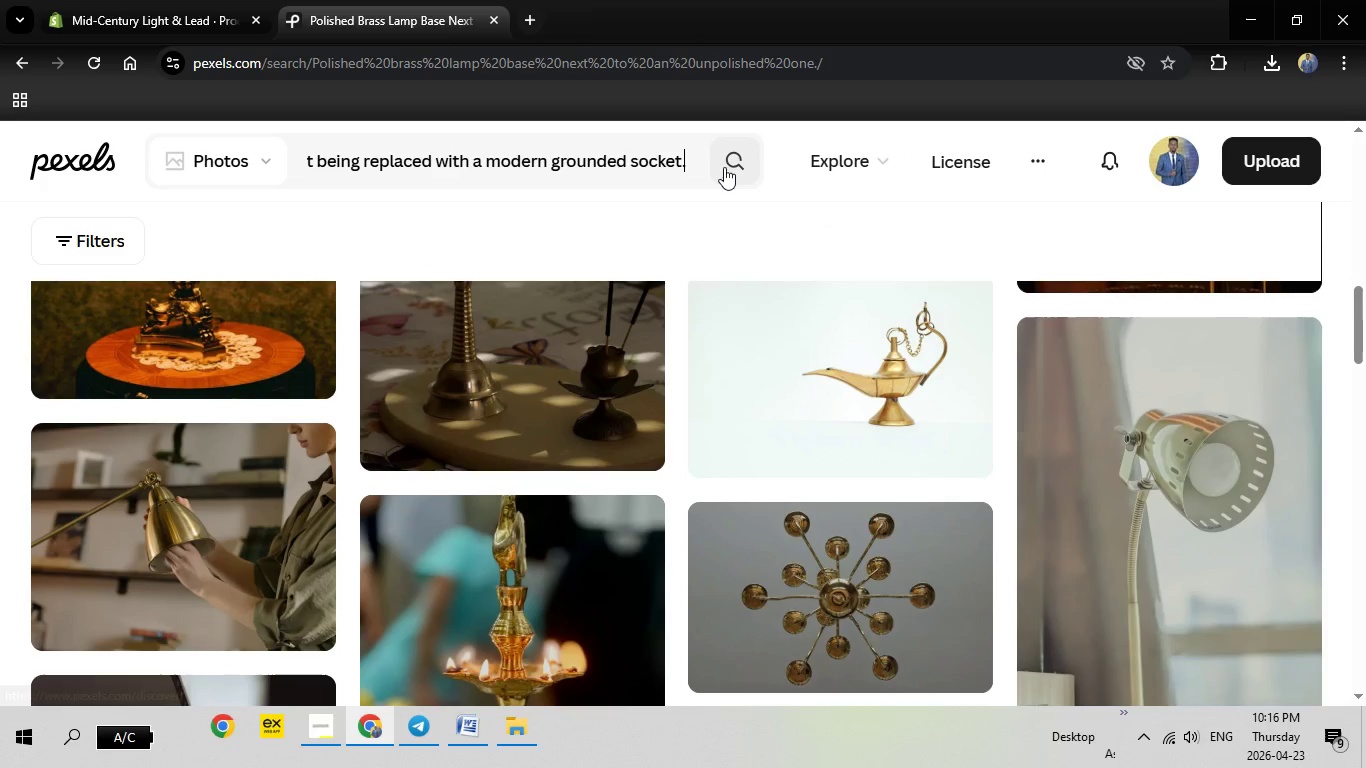 
left_click([724, 167])
 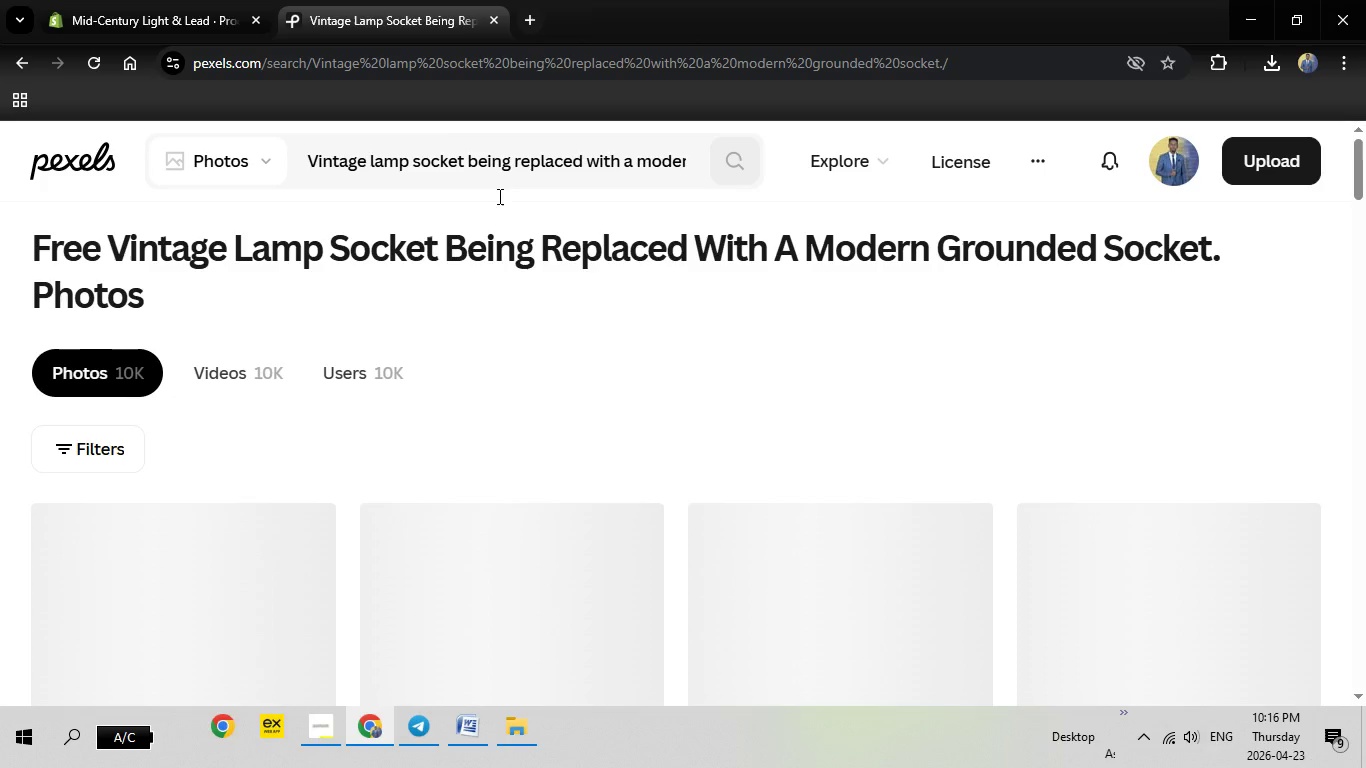 
wait(7.17)
 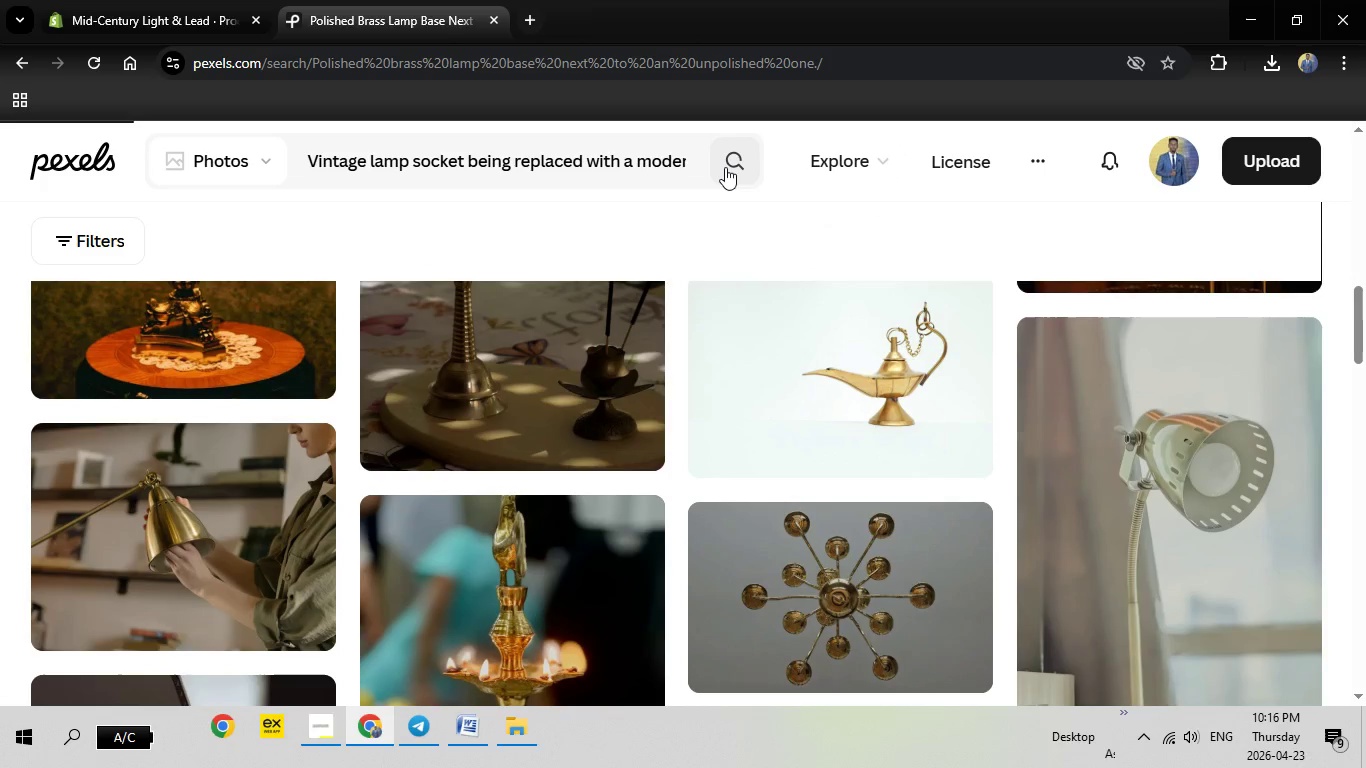 
scroll: coordinate [479, 364], scroll_direction: none, amount: 0.0
 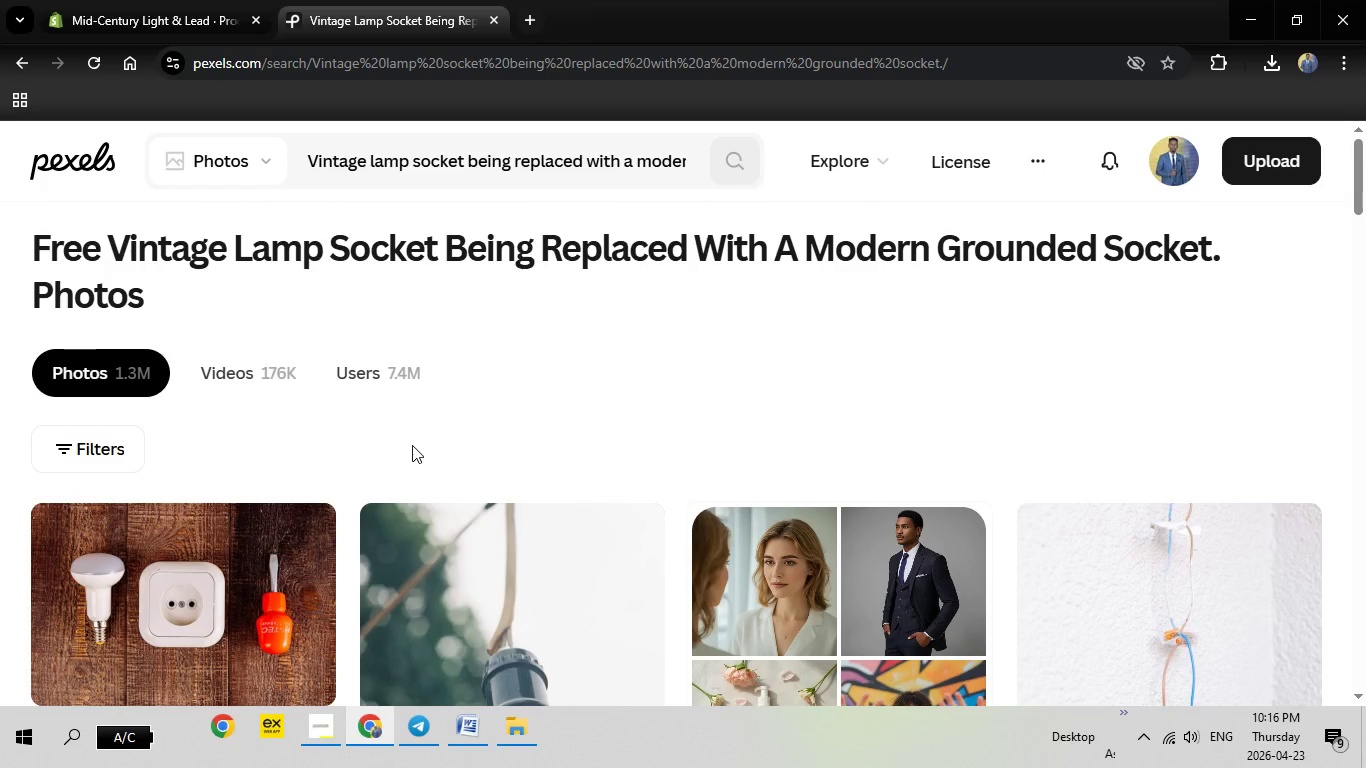 
wait(5.11)
 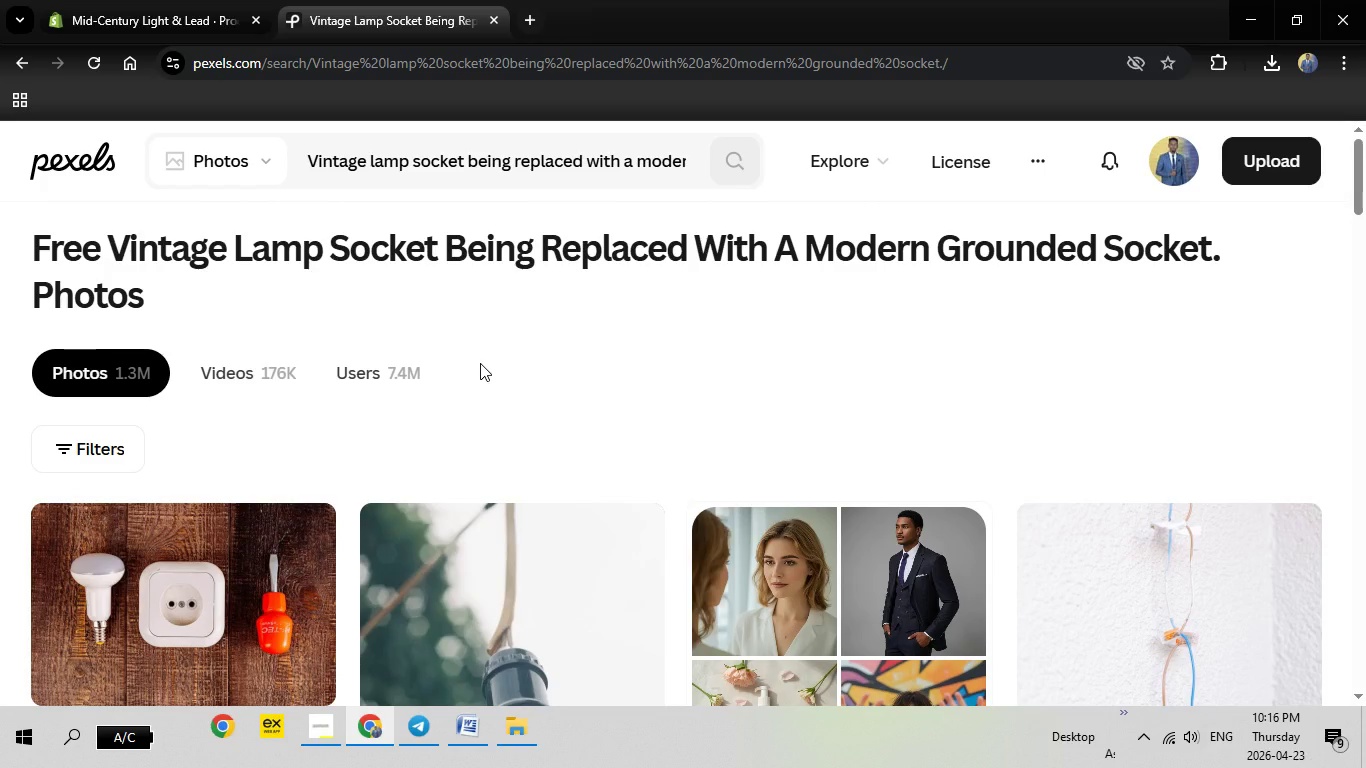 
scroll: coordinate [417, 442], scroll_direction: down, amount: 2.0
 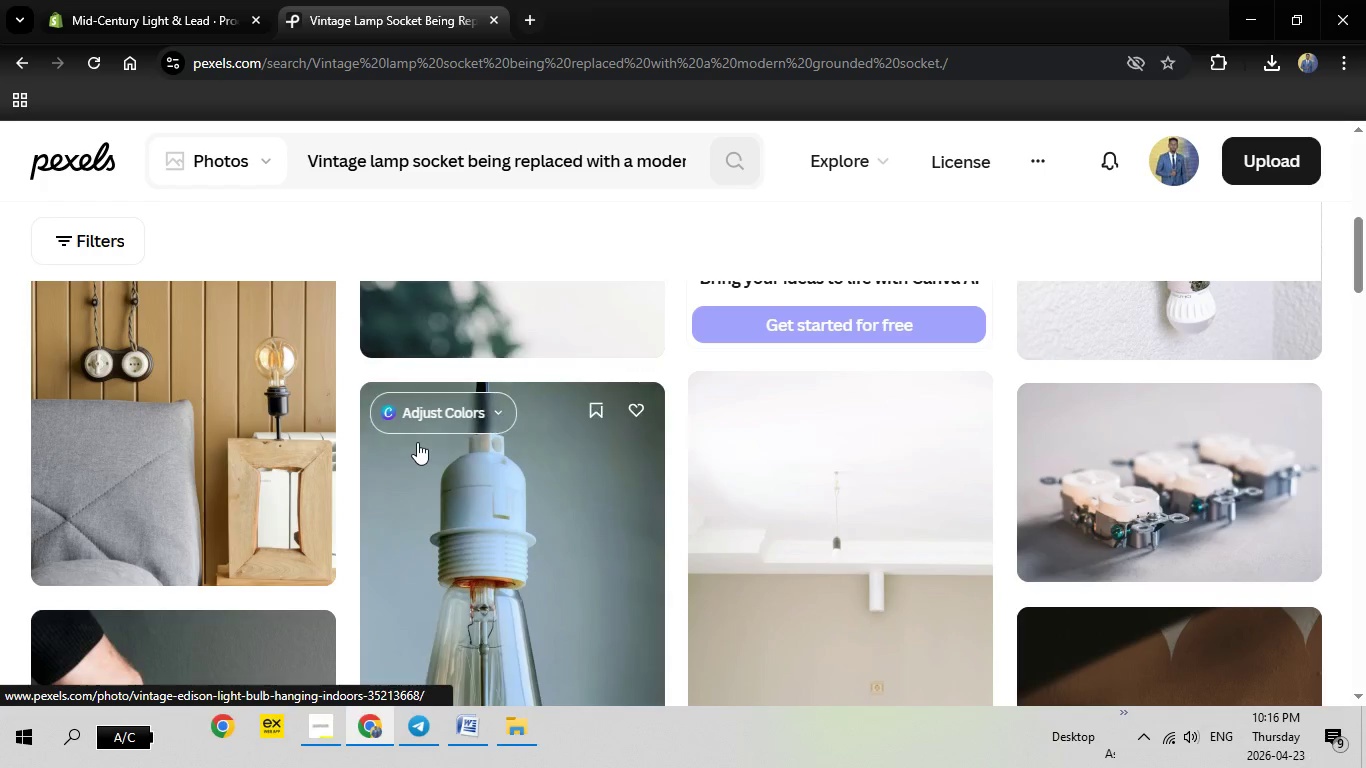 
scroll: coordinate [417, 442], scroll_direction: up, amount: 2.0
 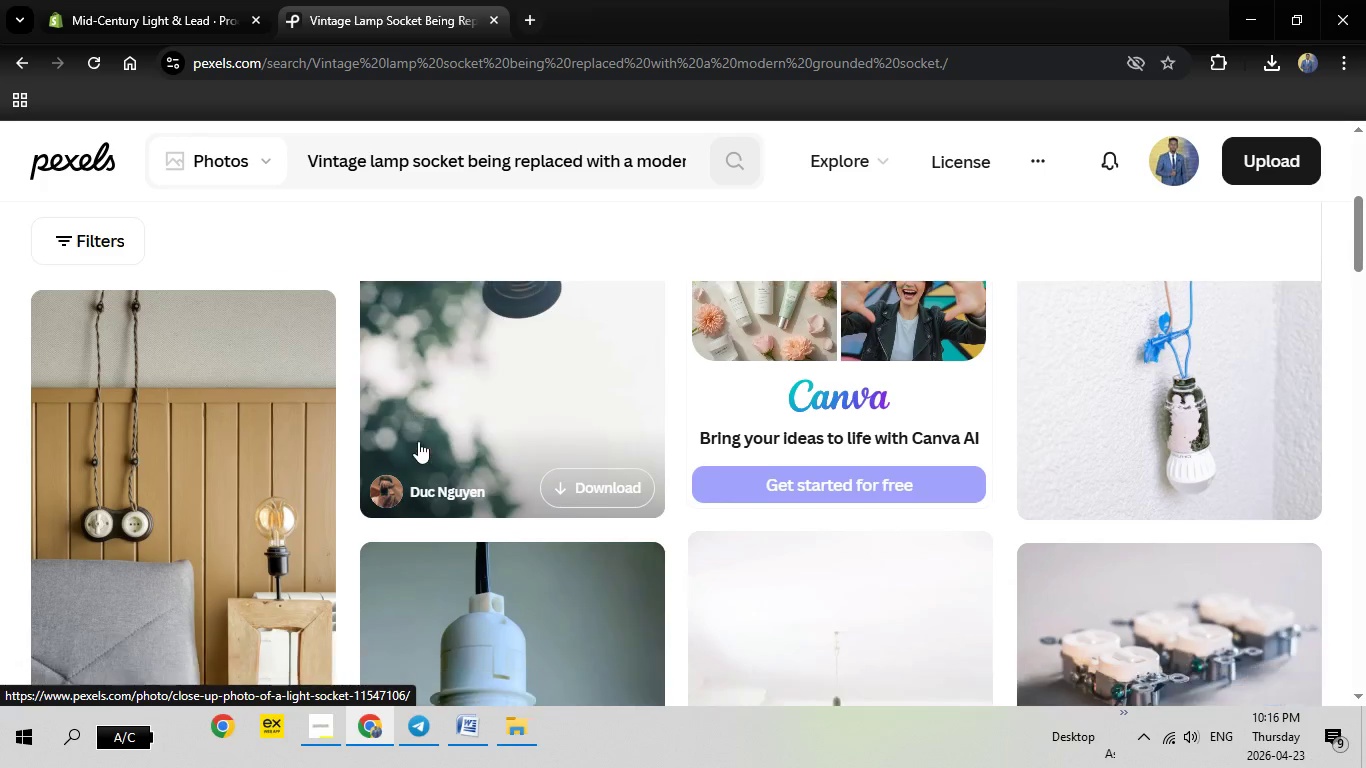 
scroll: coordinate [423, 435], scroll_direction: down, amount: 7.0
 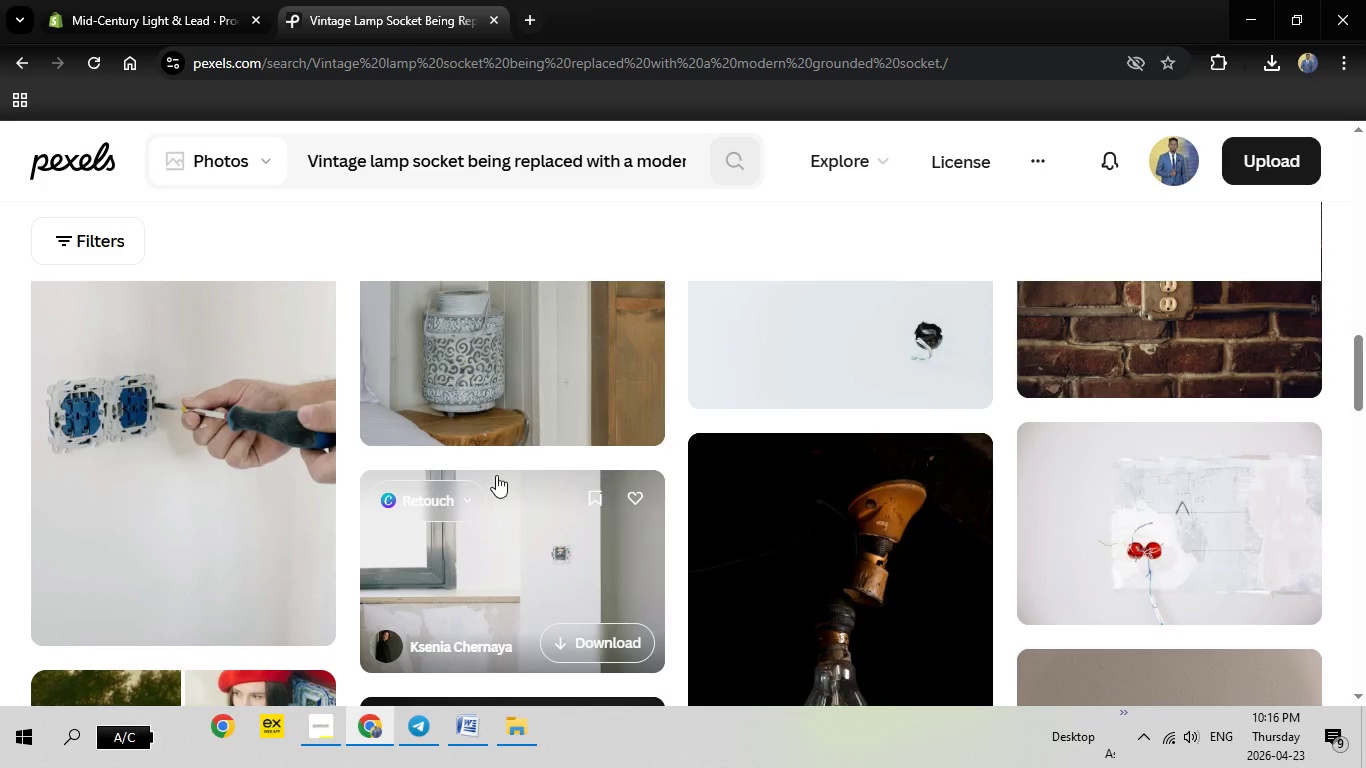 
scroll: coordinate [554, 467], scroll_direction: up, amount: 15.0
 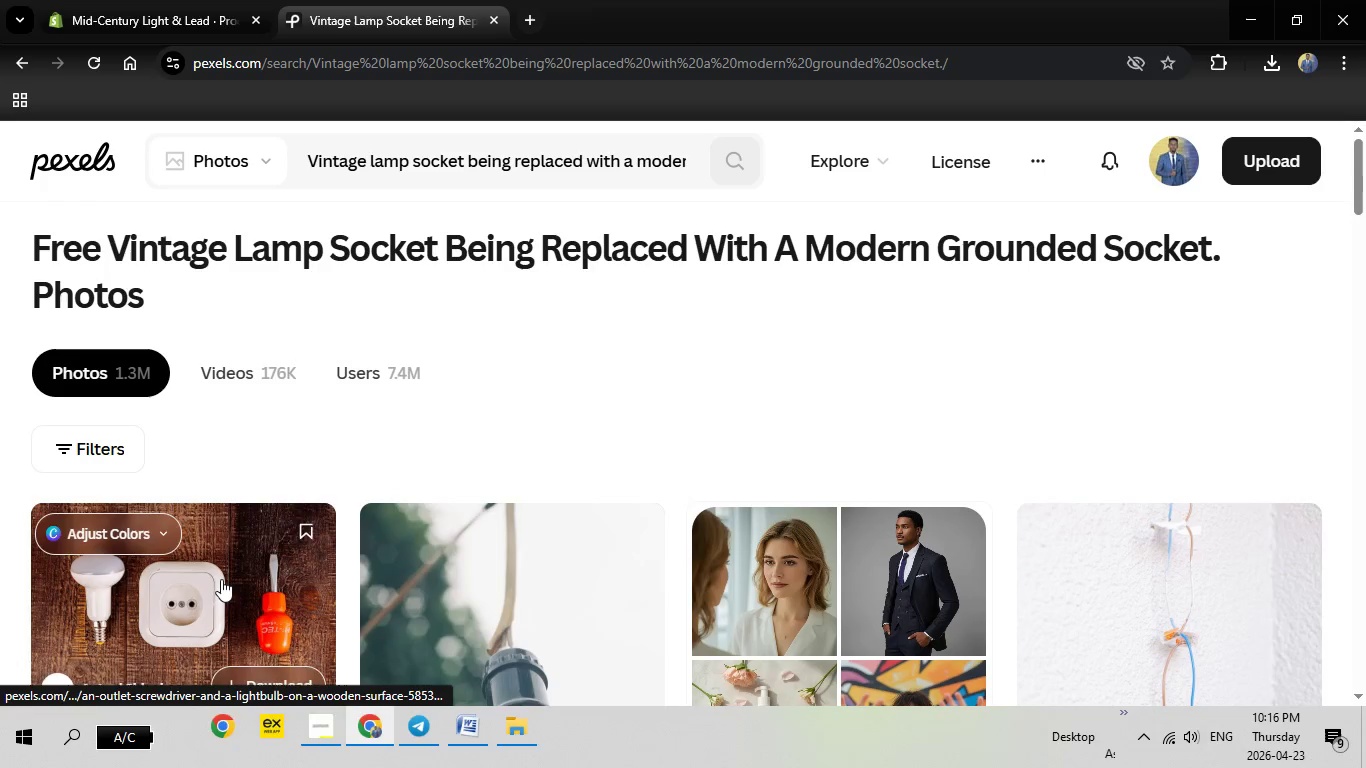 
mouse_move([243, 556])
 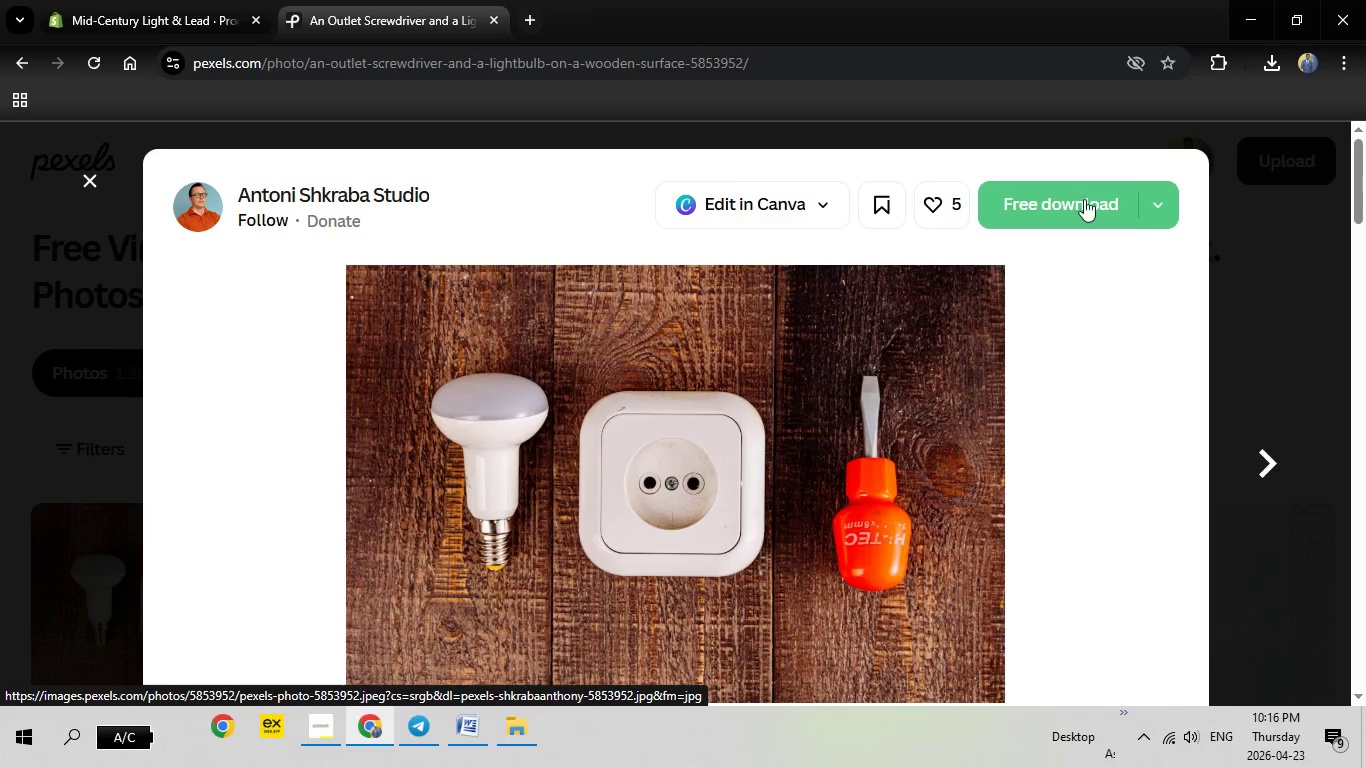 
mouse_move([1080, 183])
 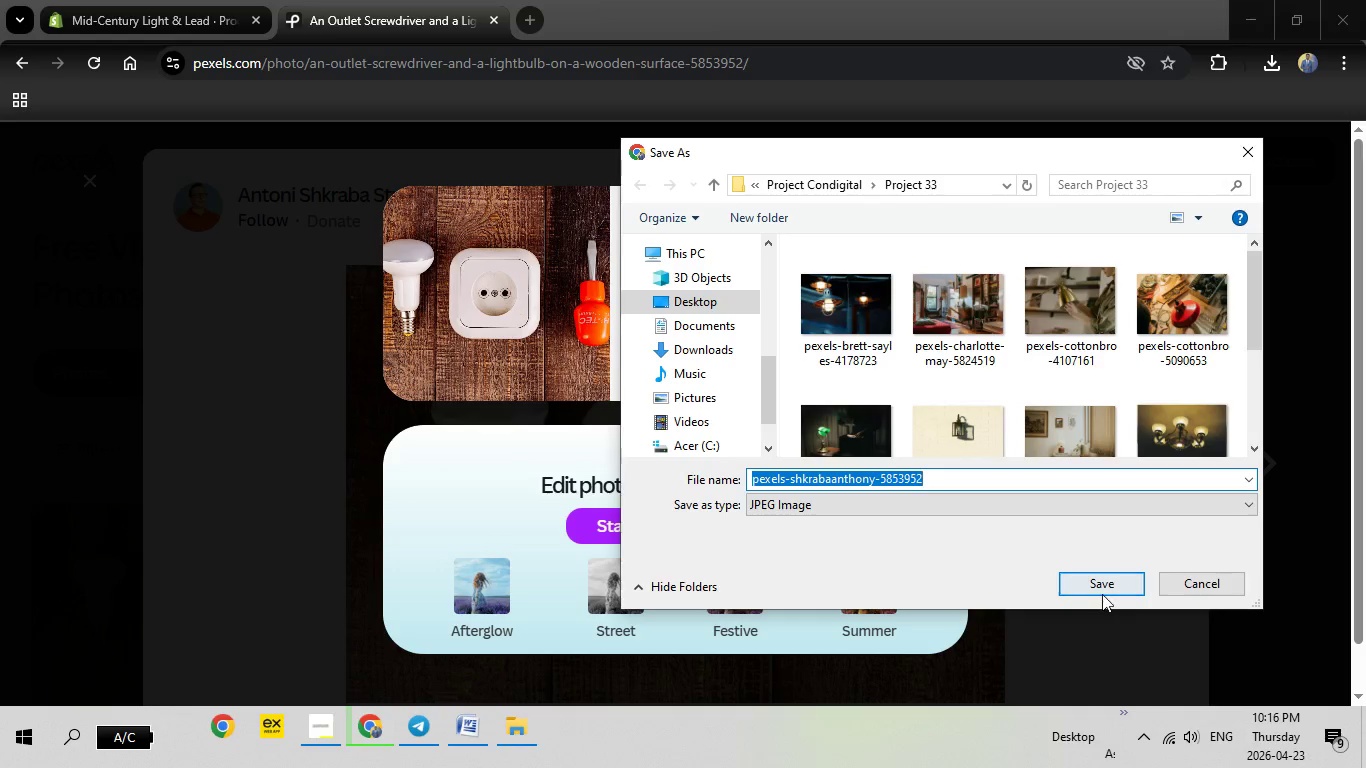 
left_click([1102, 594])
 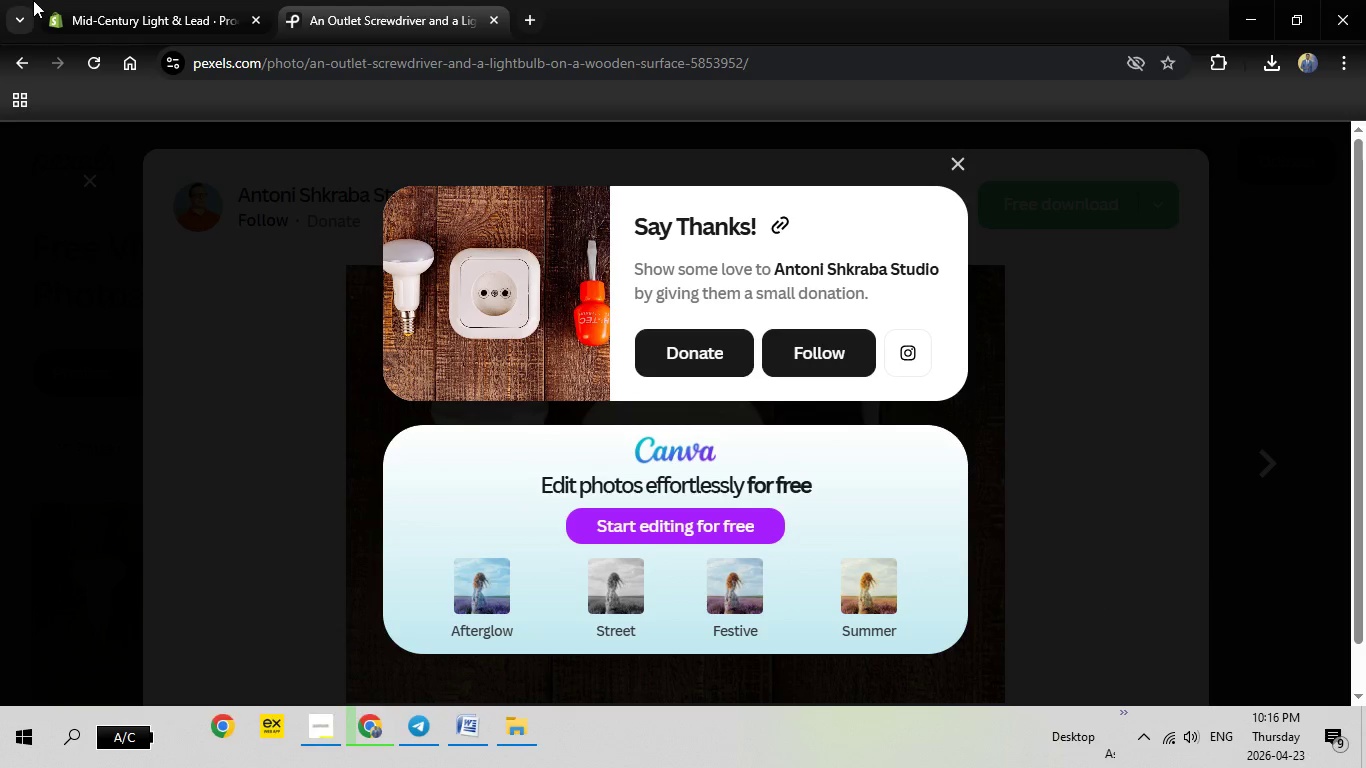 
left_click([33, 0])
 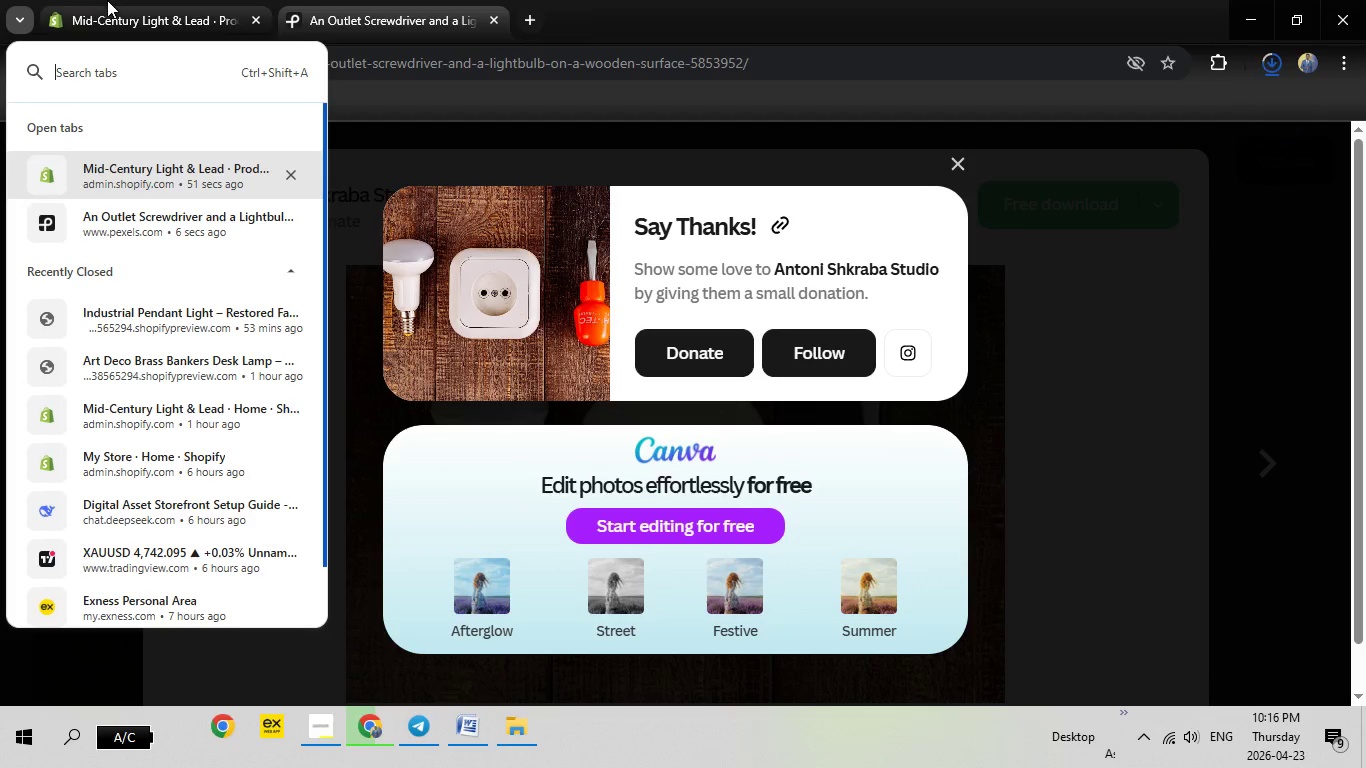 
left_click([107, 0])
 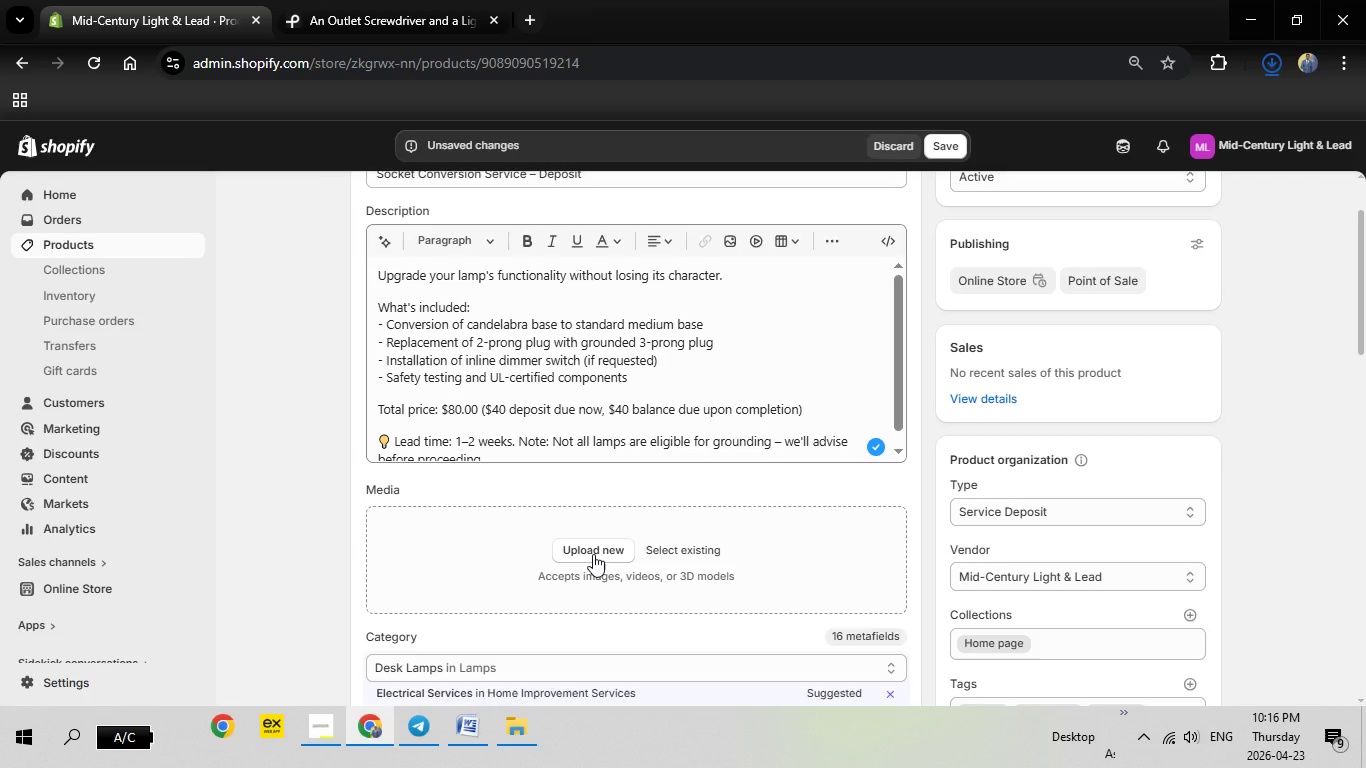 
left_click([593, 554])
 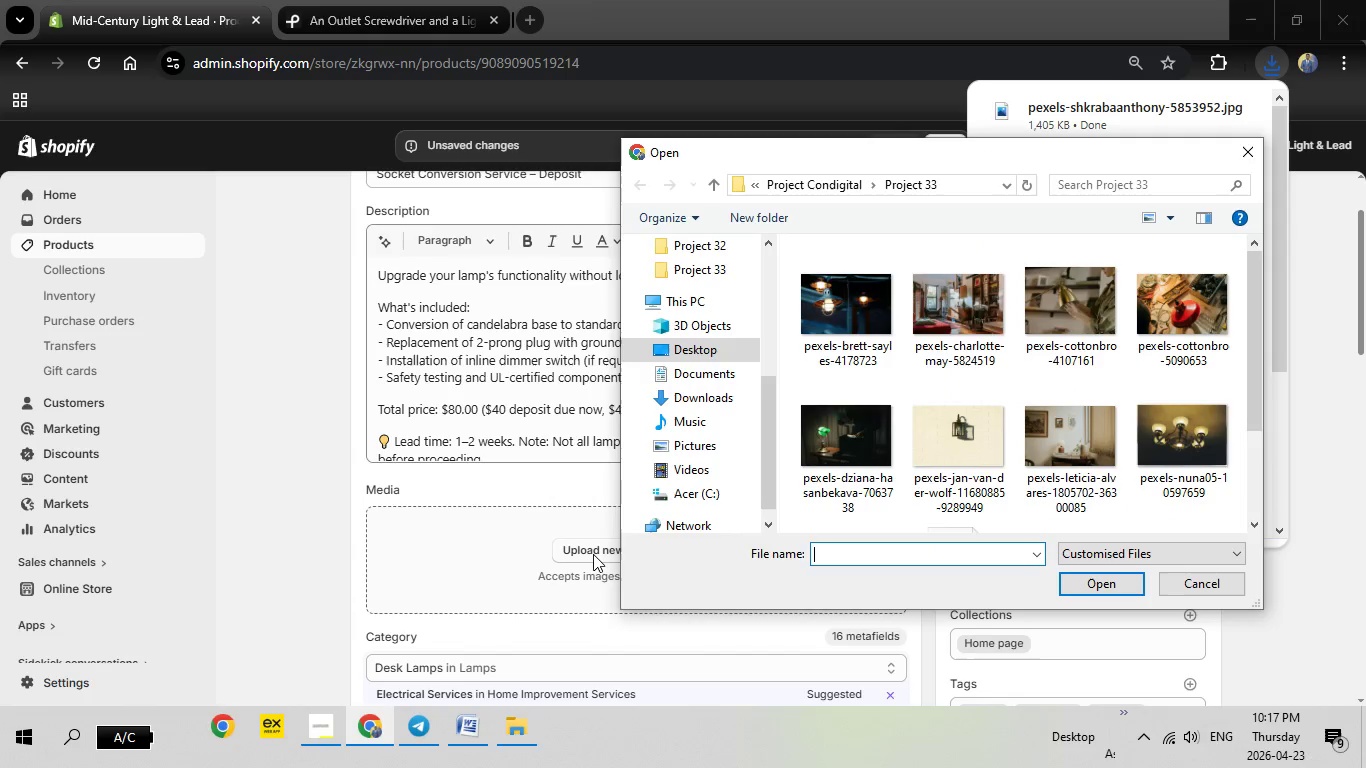 
wait(5.61)
 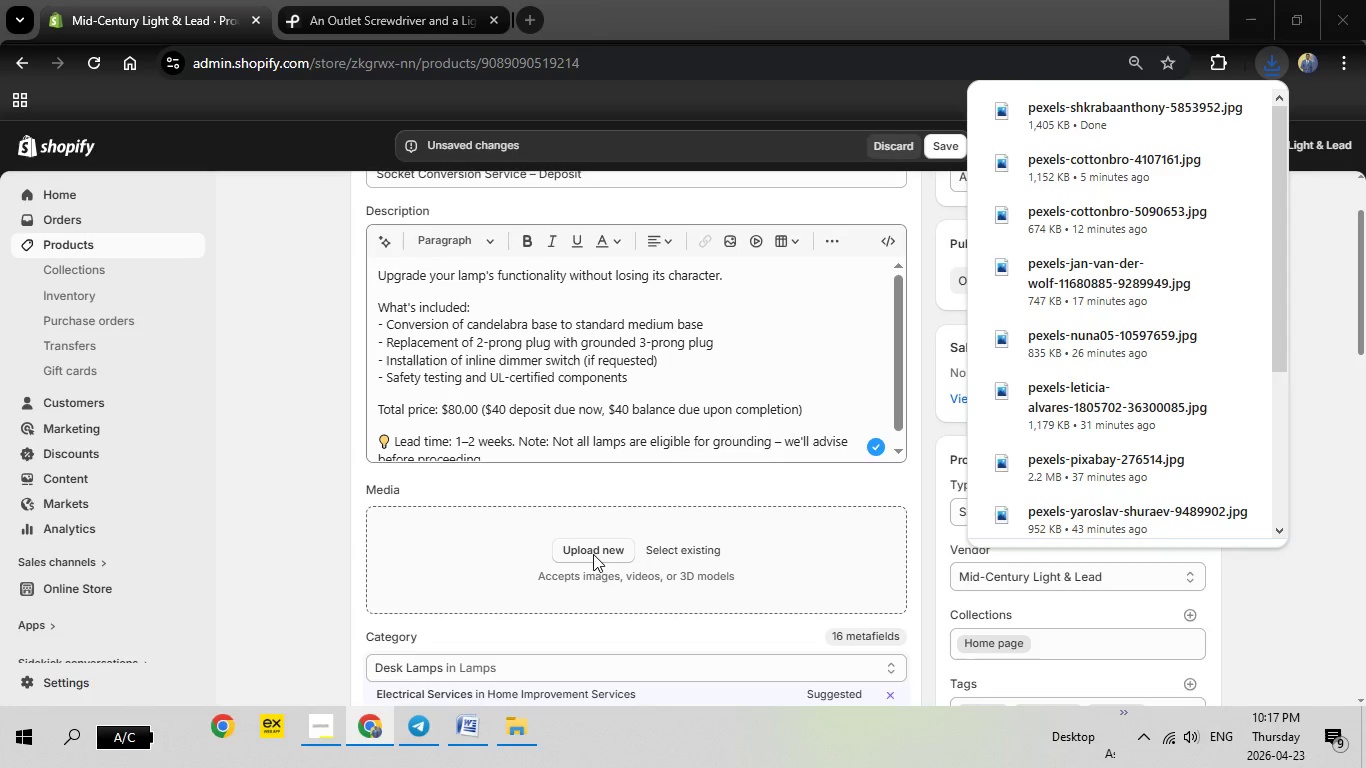 
scroll: coordinate [913, 448], scroll_direction: down, amount: 3.0
 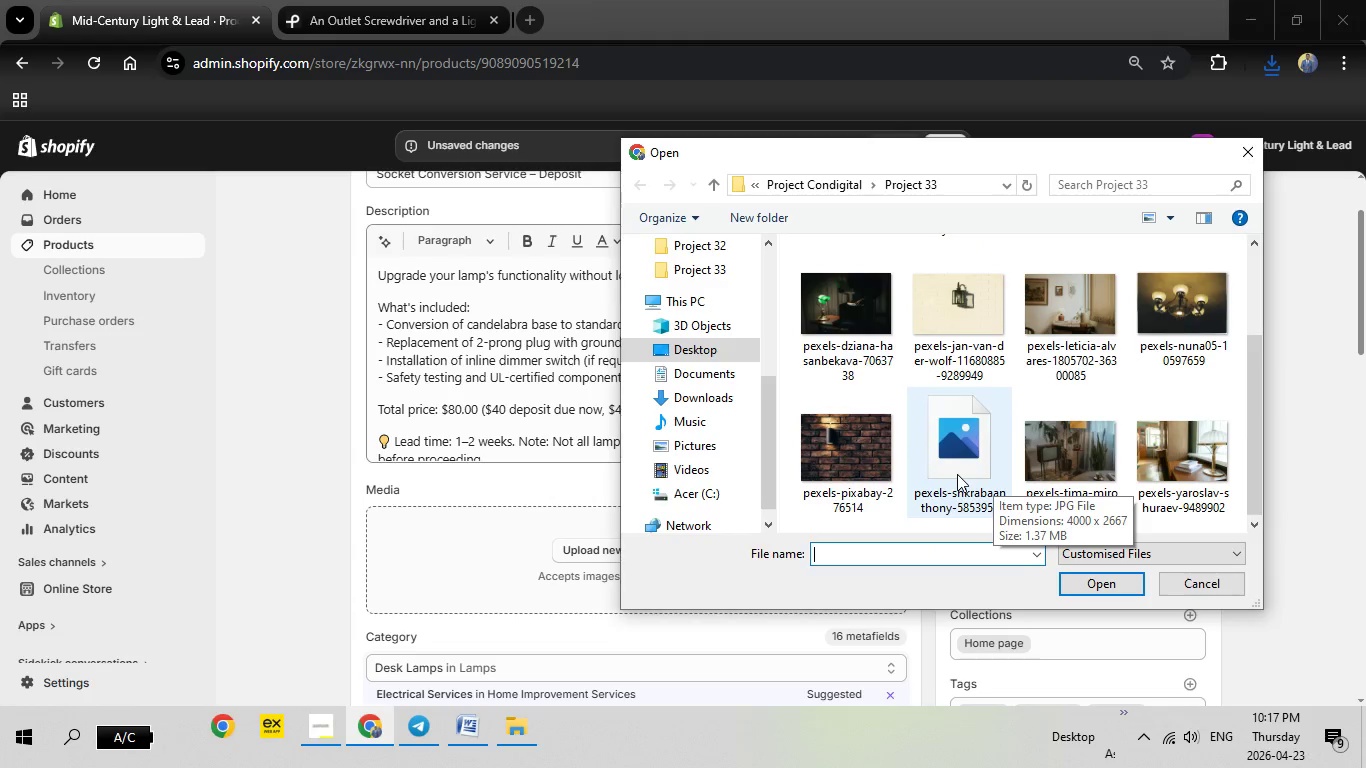 
wait(8.18)
 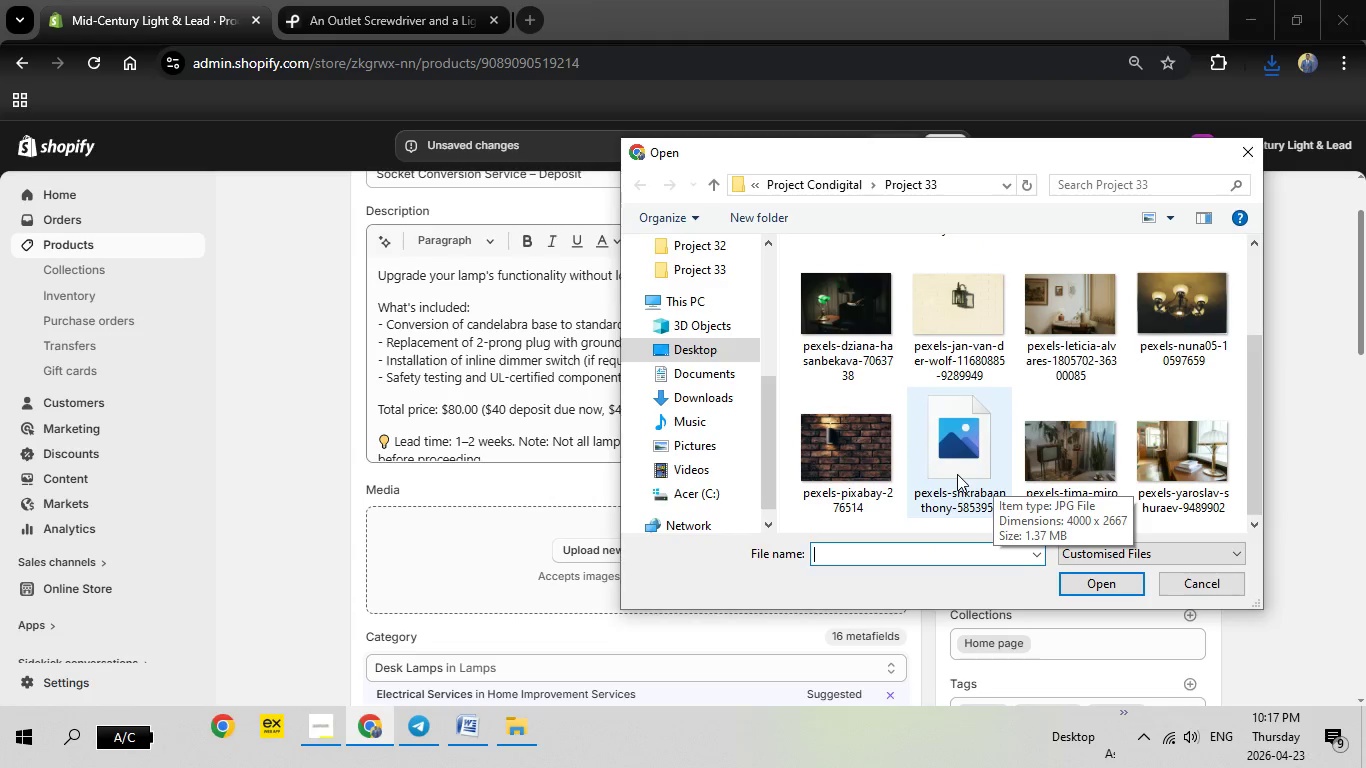 
double_click([985, 462])
 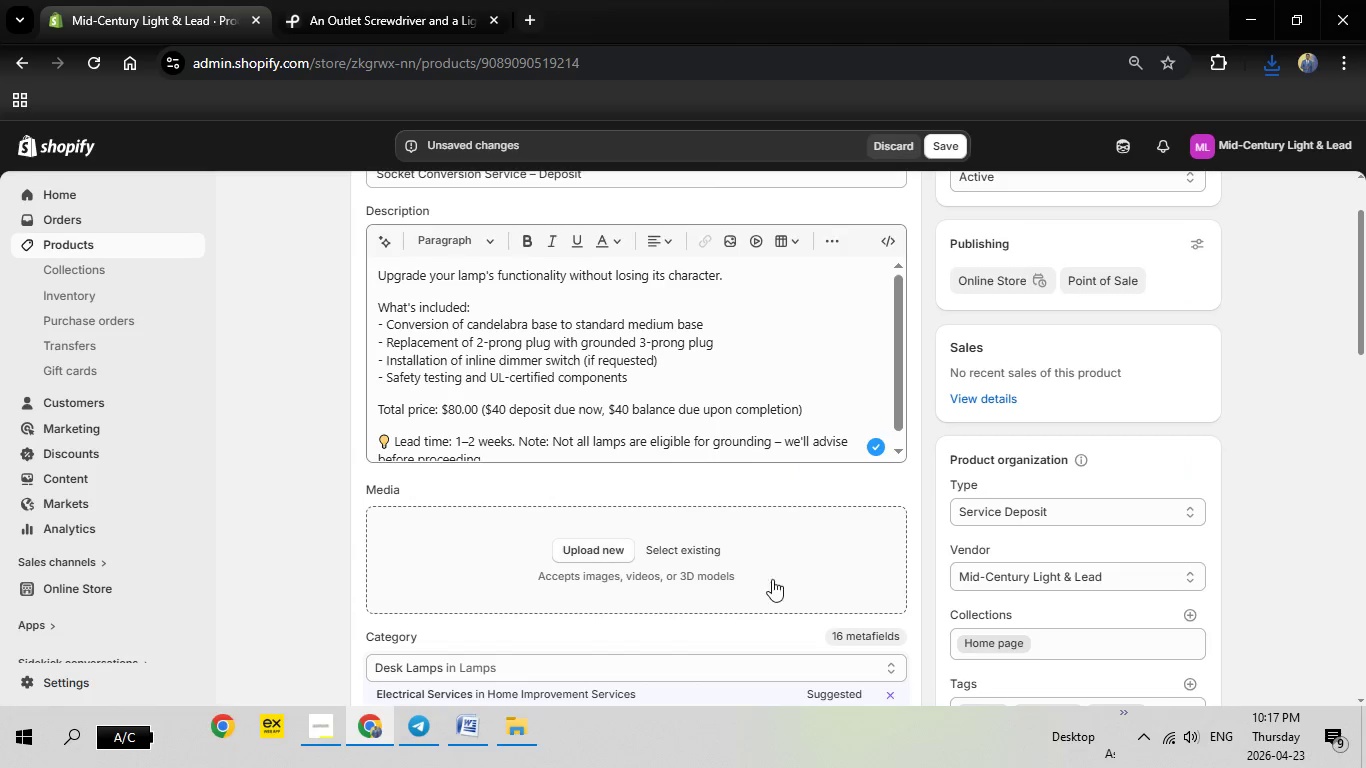 
mouse_move([742, 557])
 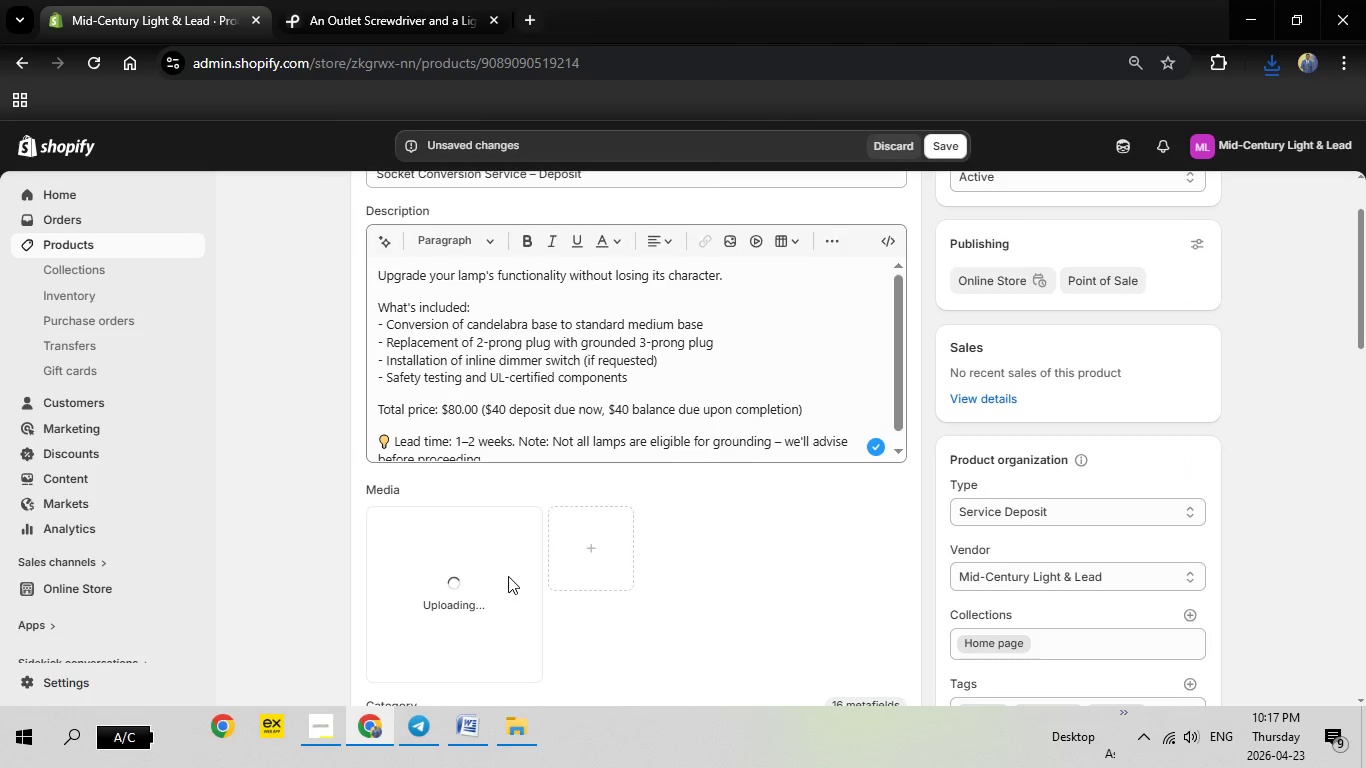 
wait(10.41)
 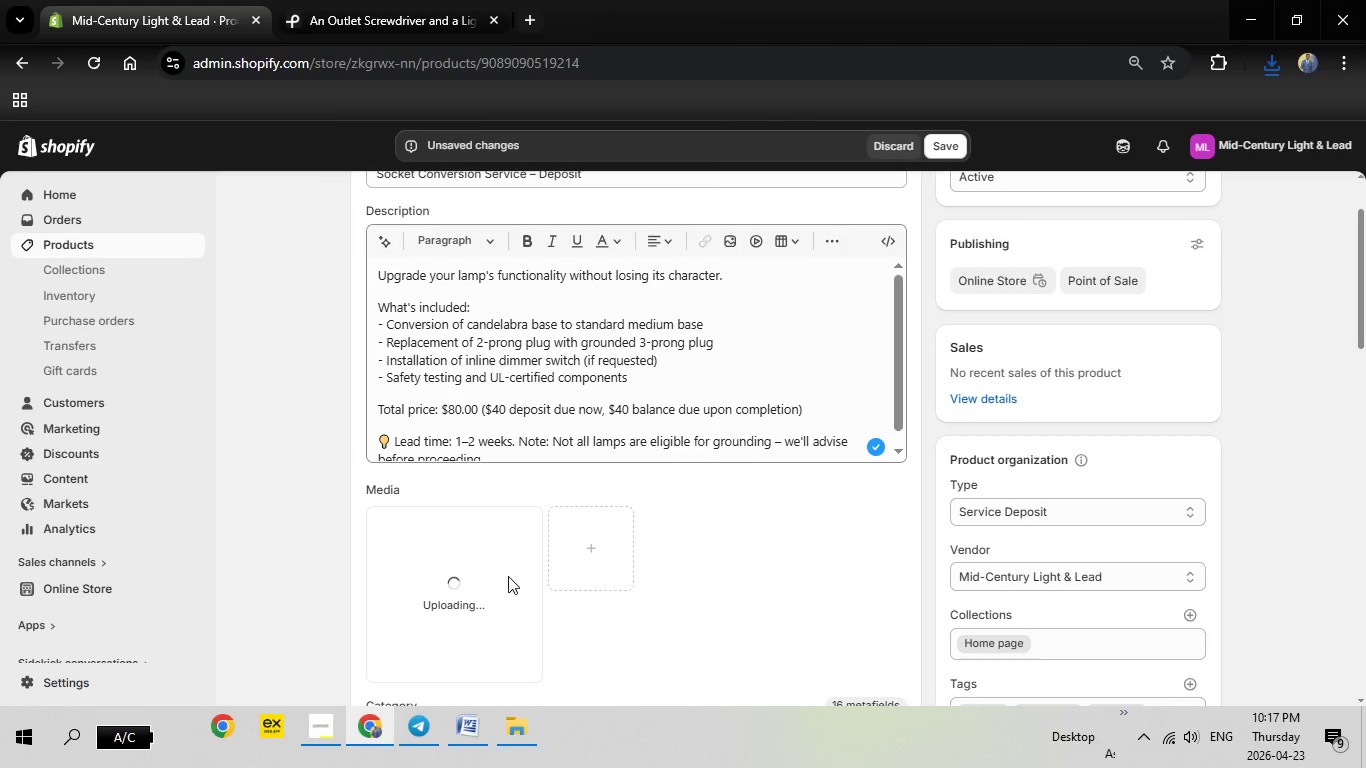 
left_click([462, 589])
 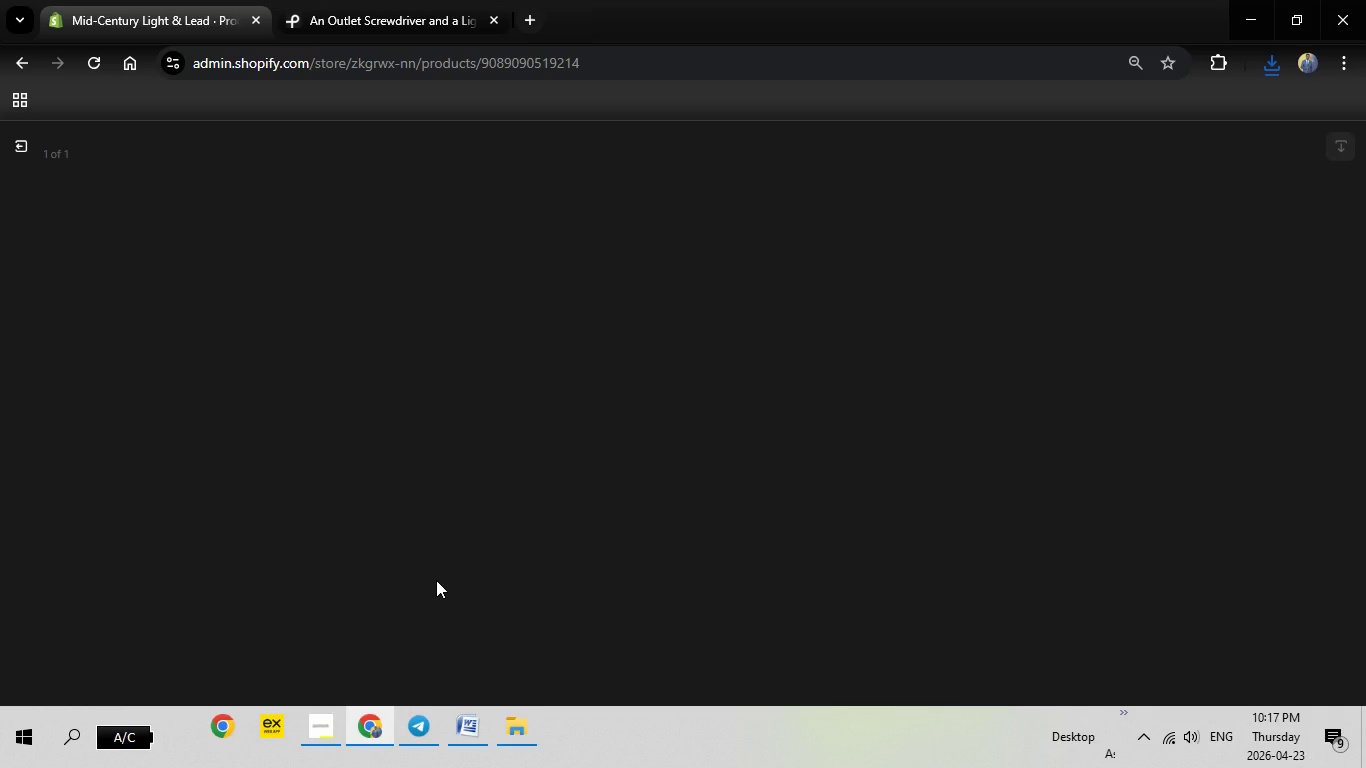 
wait(8.76)
 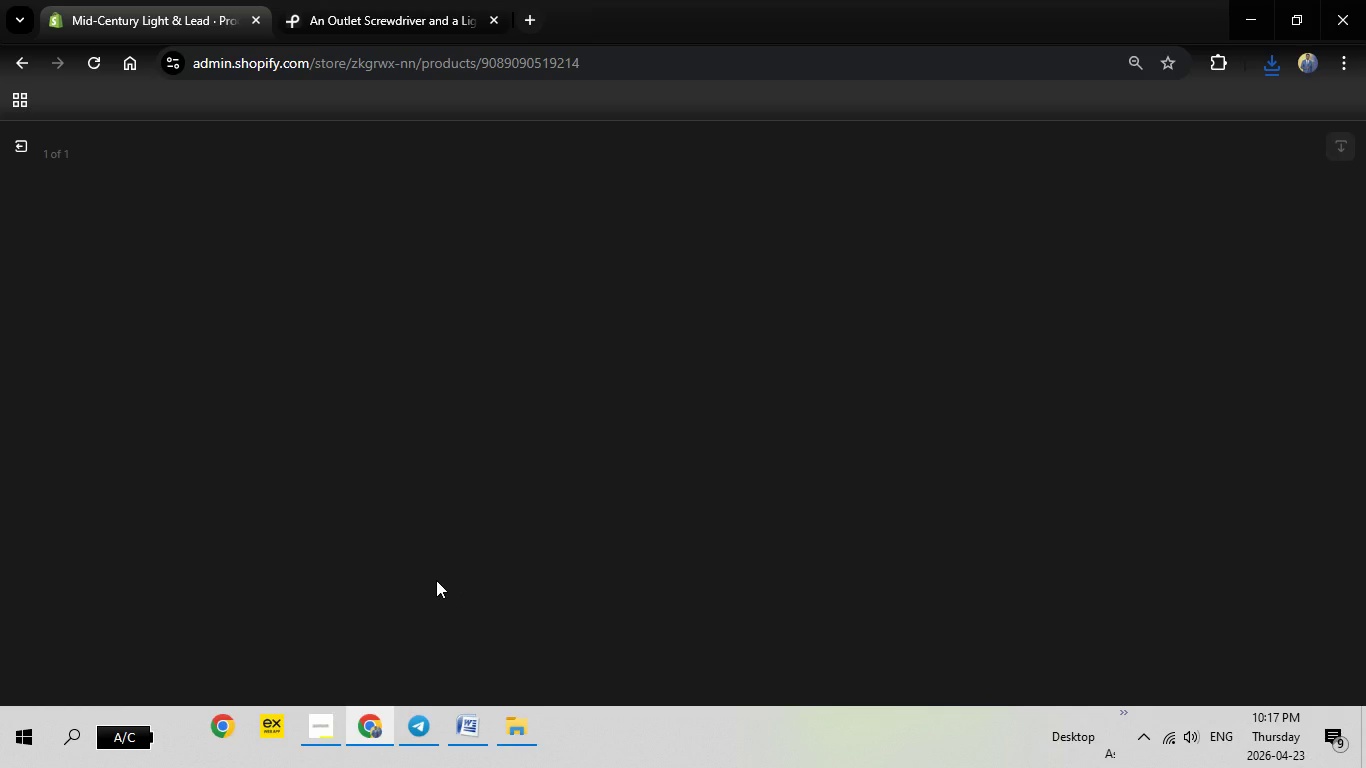 
left_click([1092, 361])
 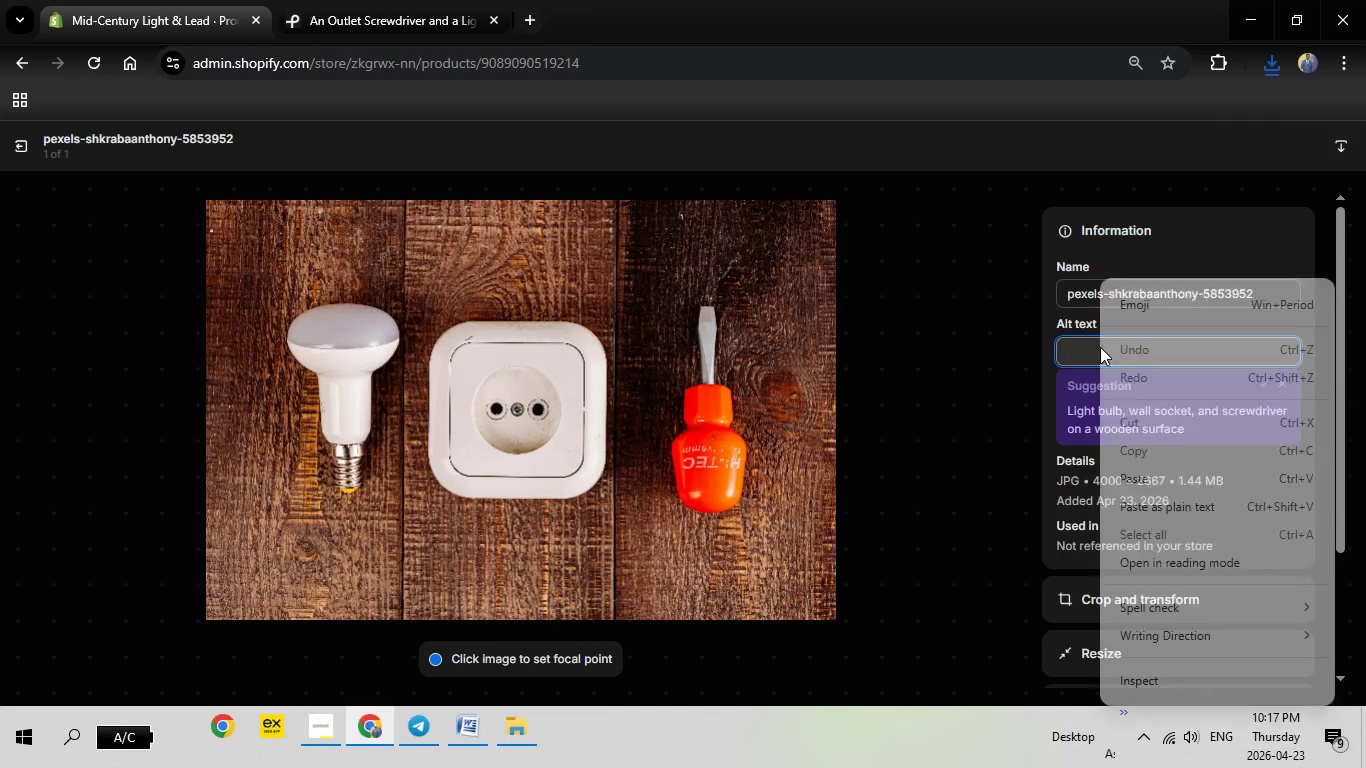 
right_click([1100, 347])
 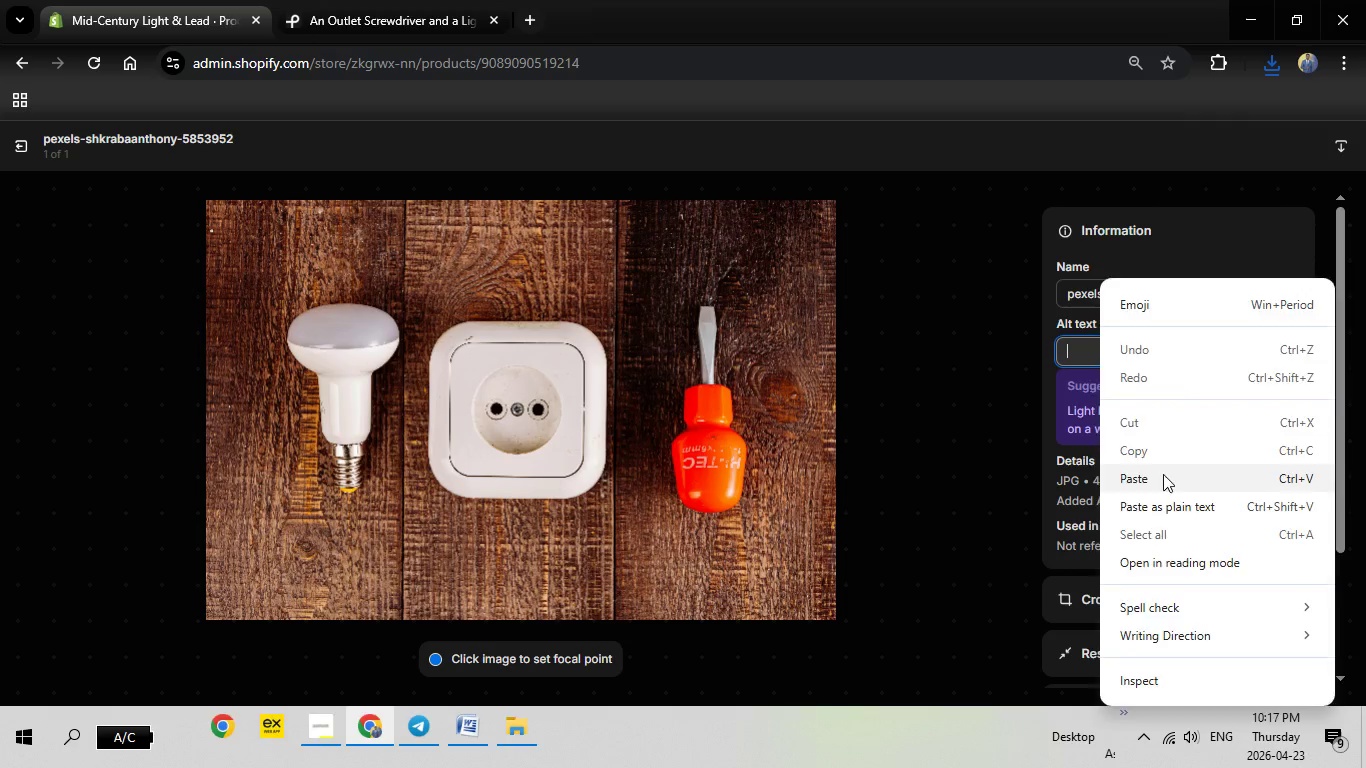 
left_click([1163, 474])
 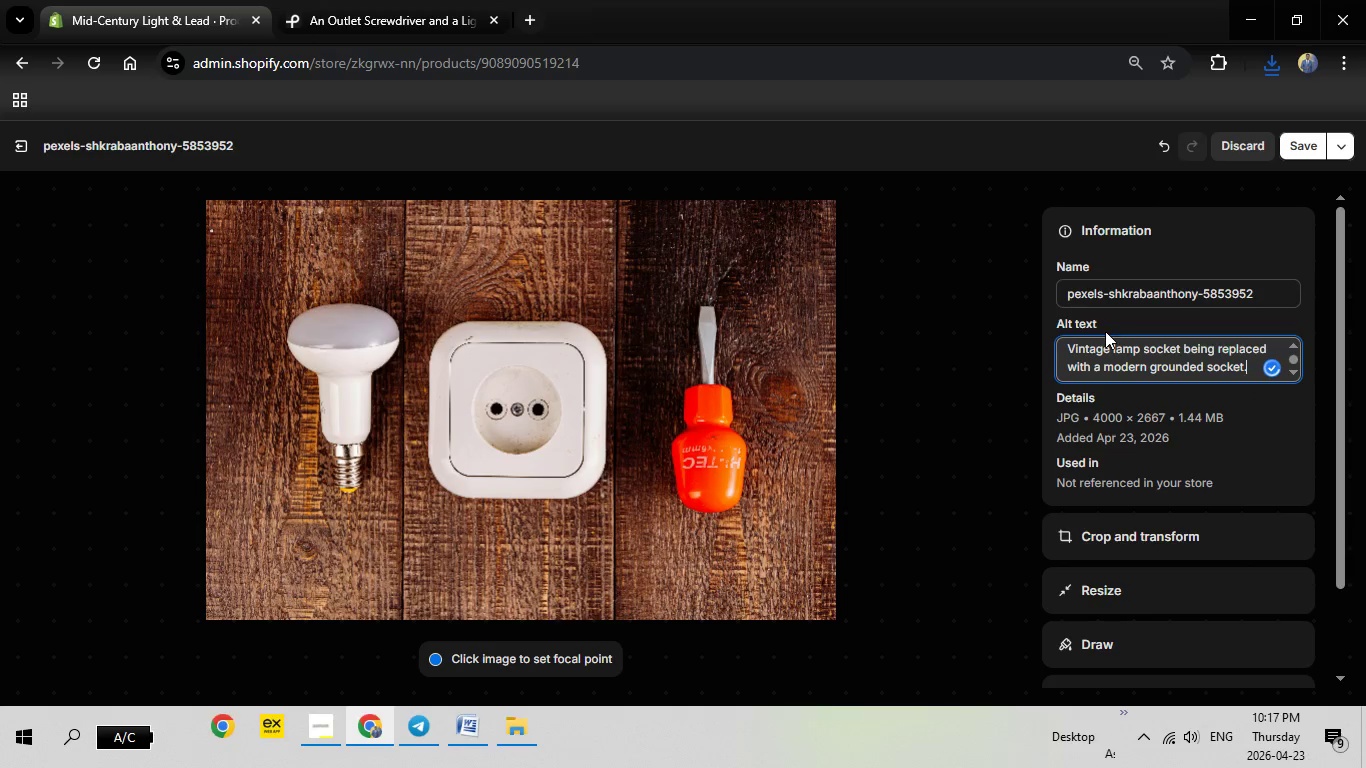 
wait(8.66)
 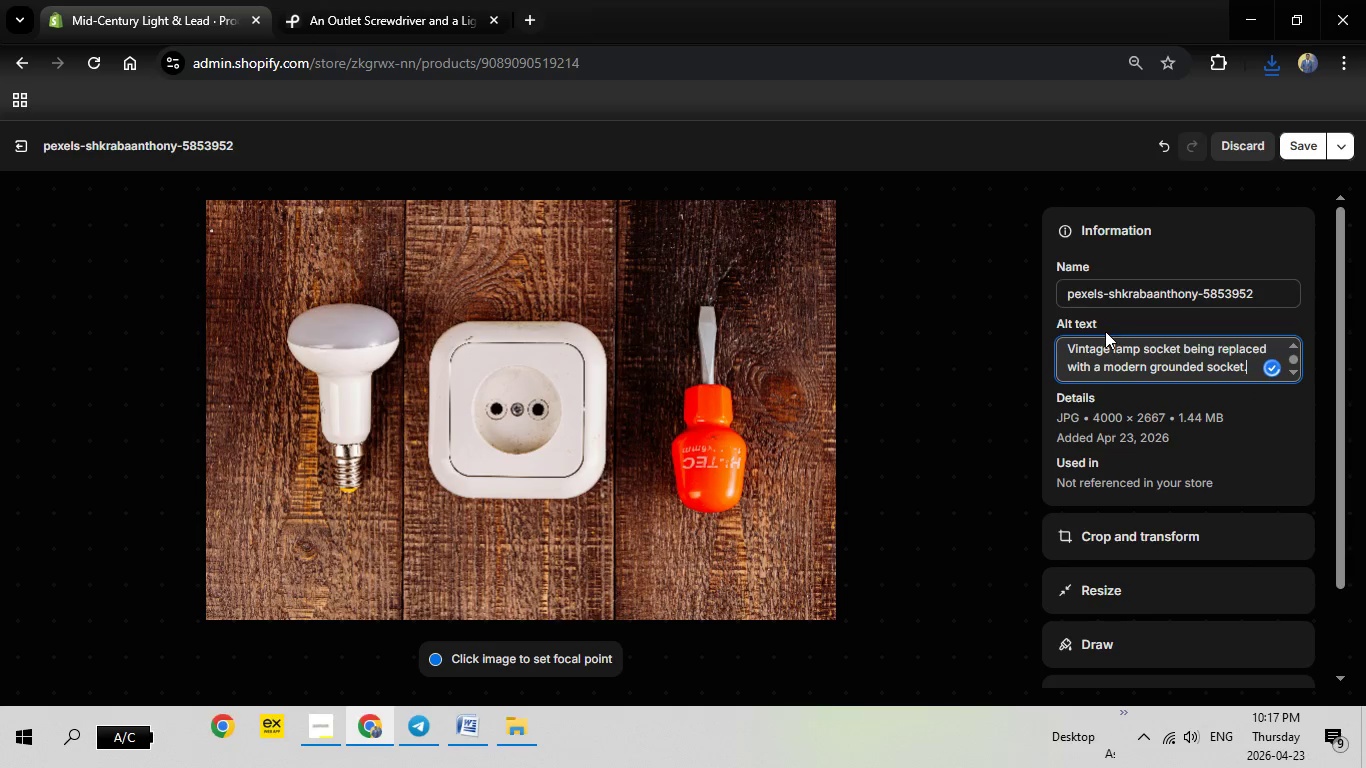 
left_click([1290, 147])
 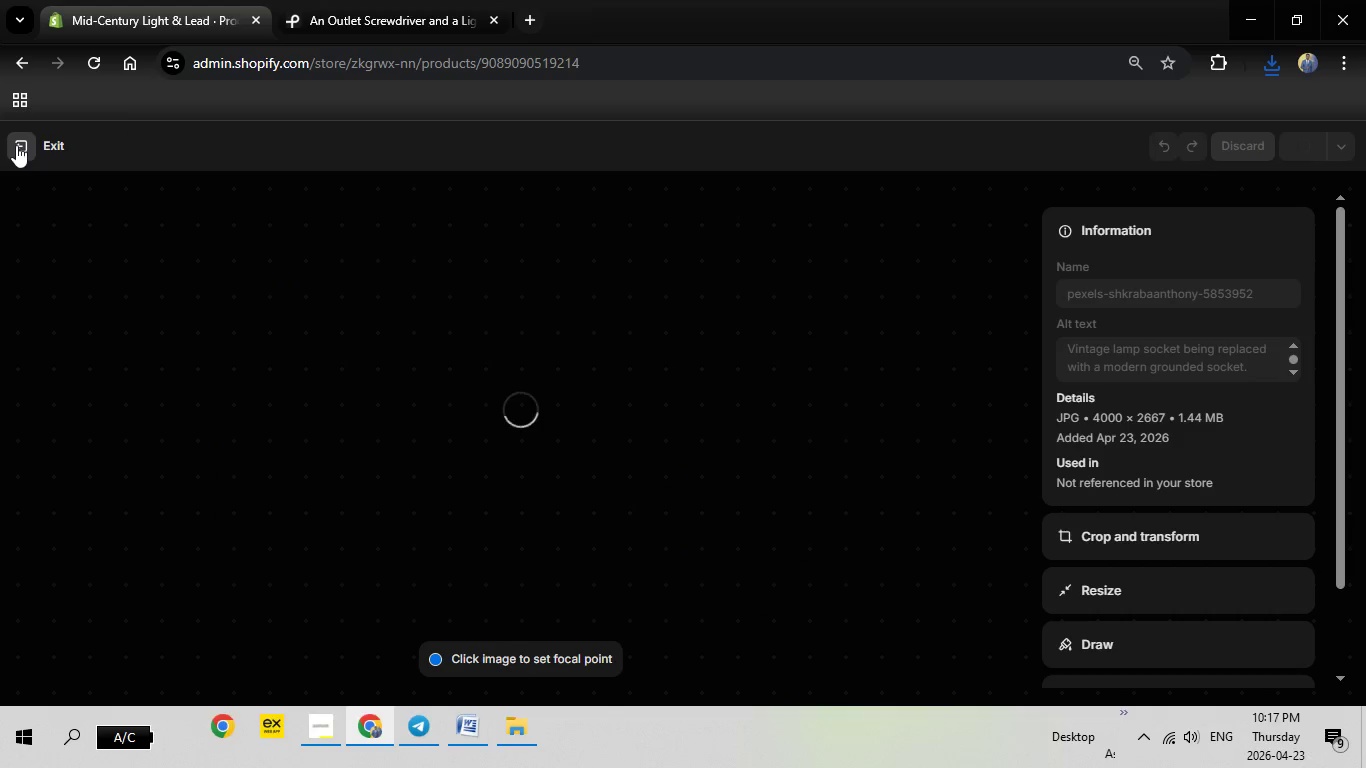 
wait(9.23)
 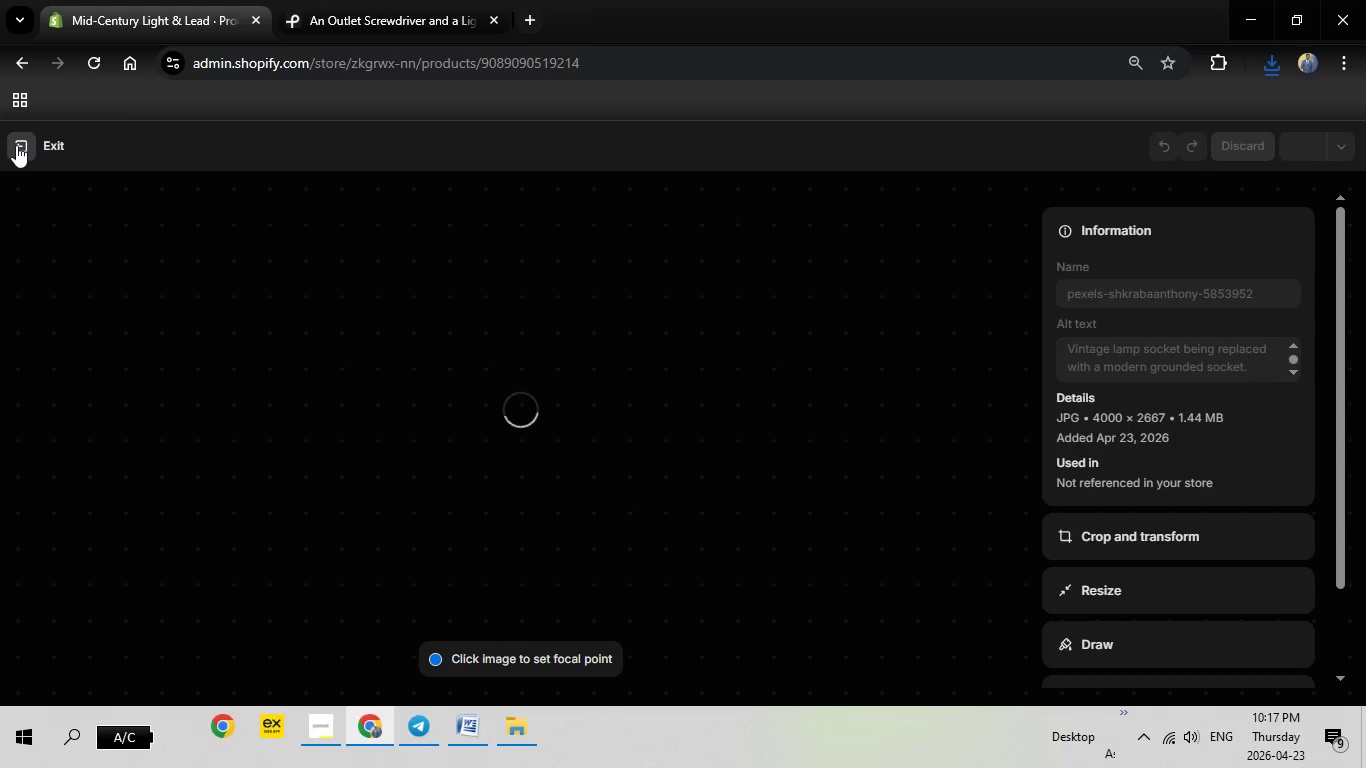 
left_click([16, 145])
 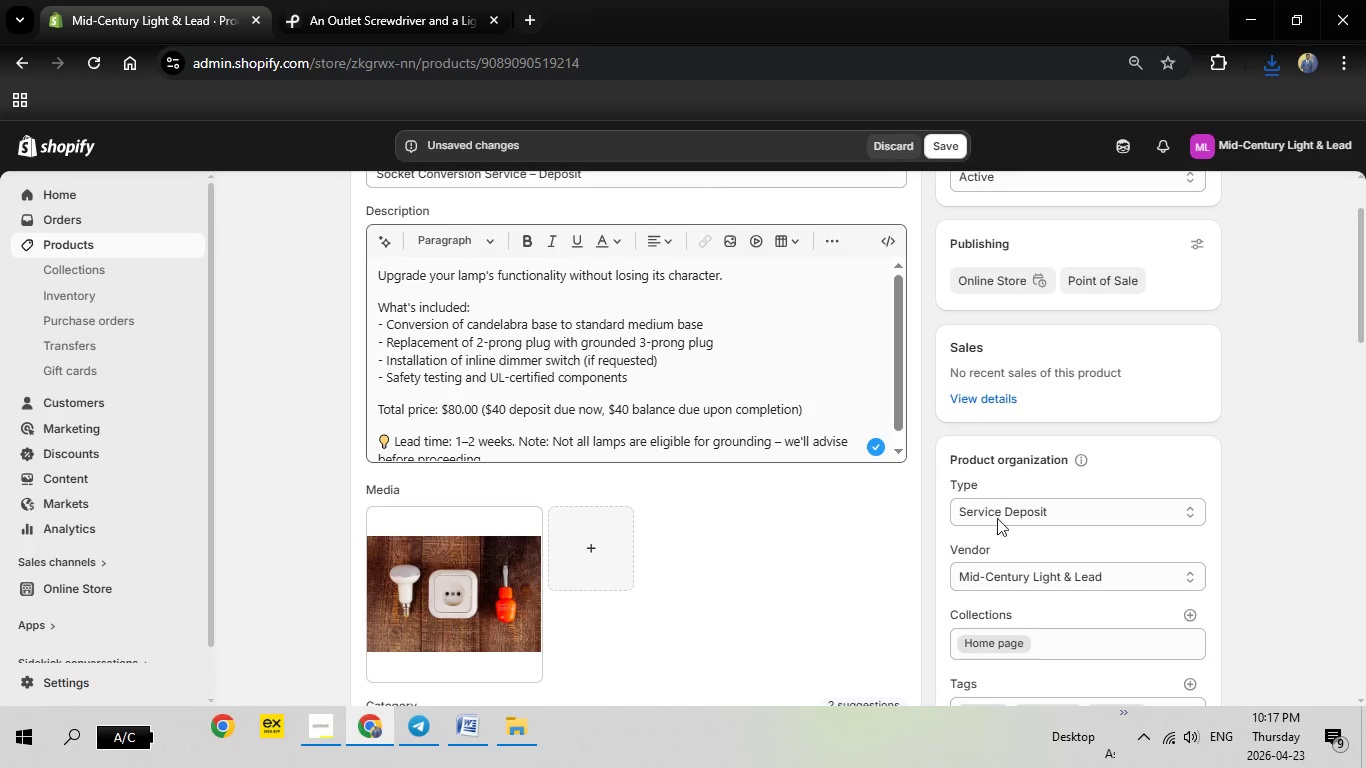 
scroll: coordinate [1106, 526], scroll_direction: down, amount: 2.0
 